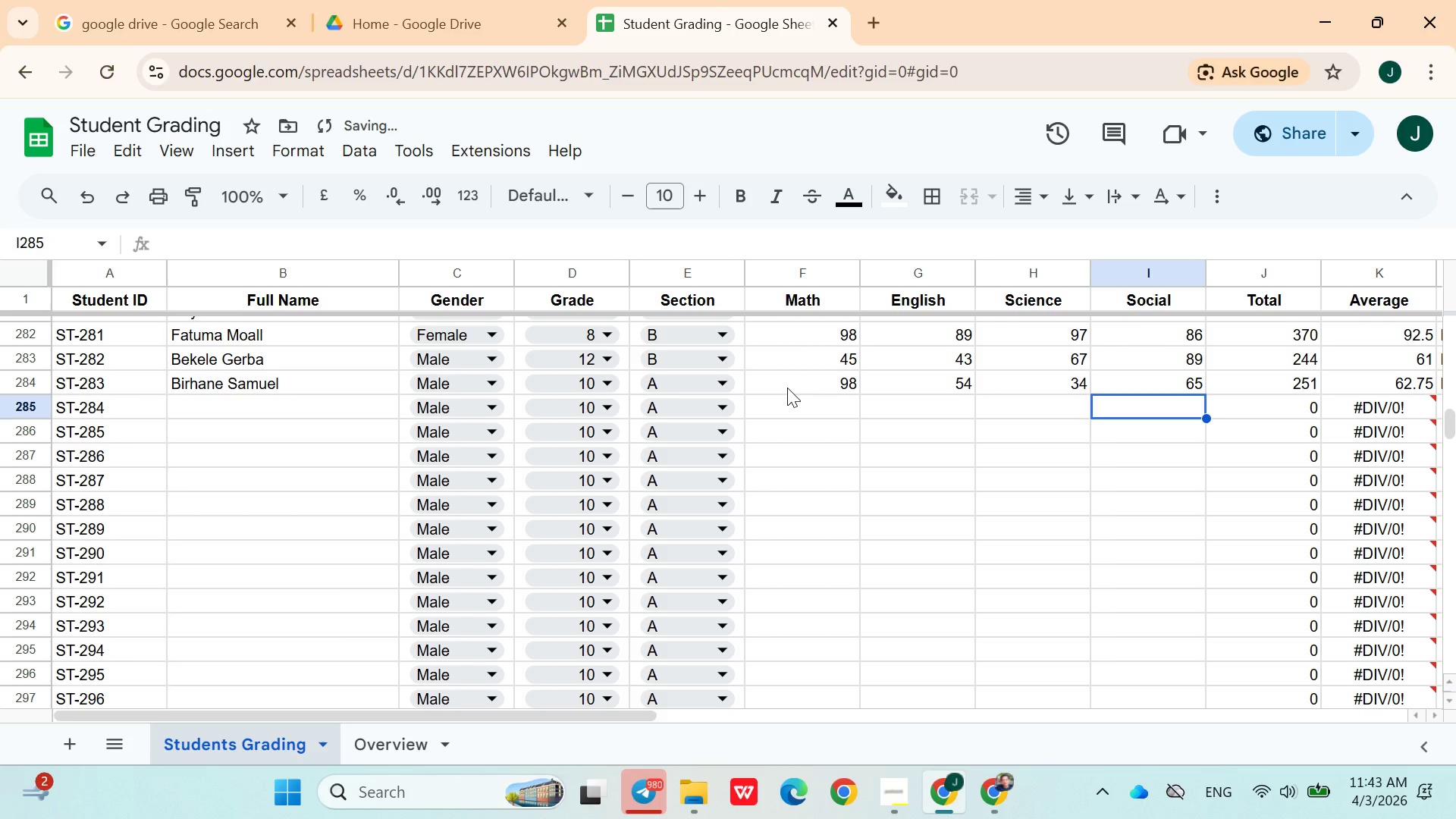 
hold_key(key=ArrowLeft, duration=0.88)
 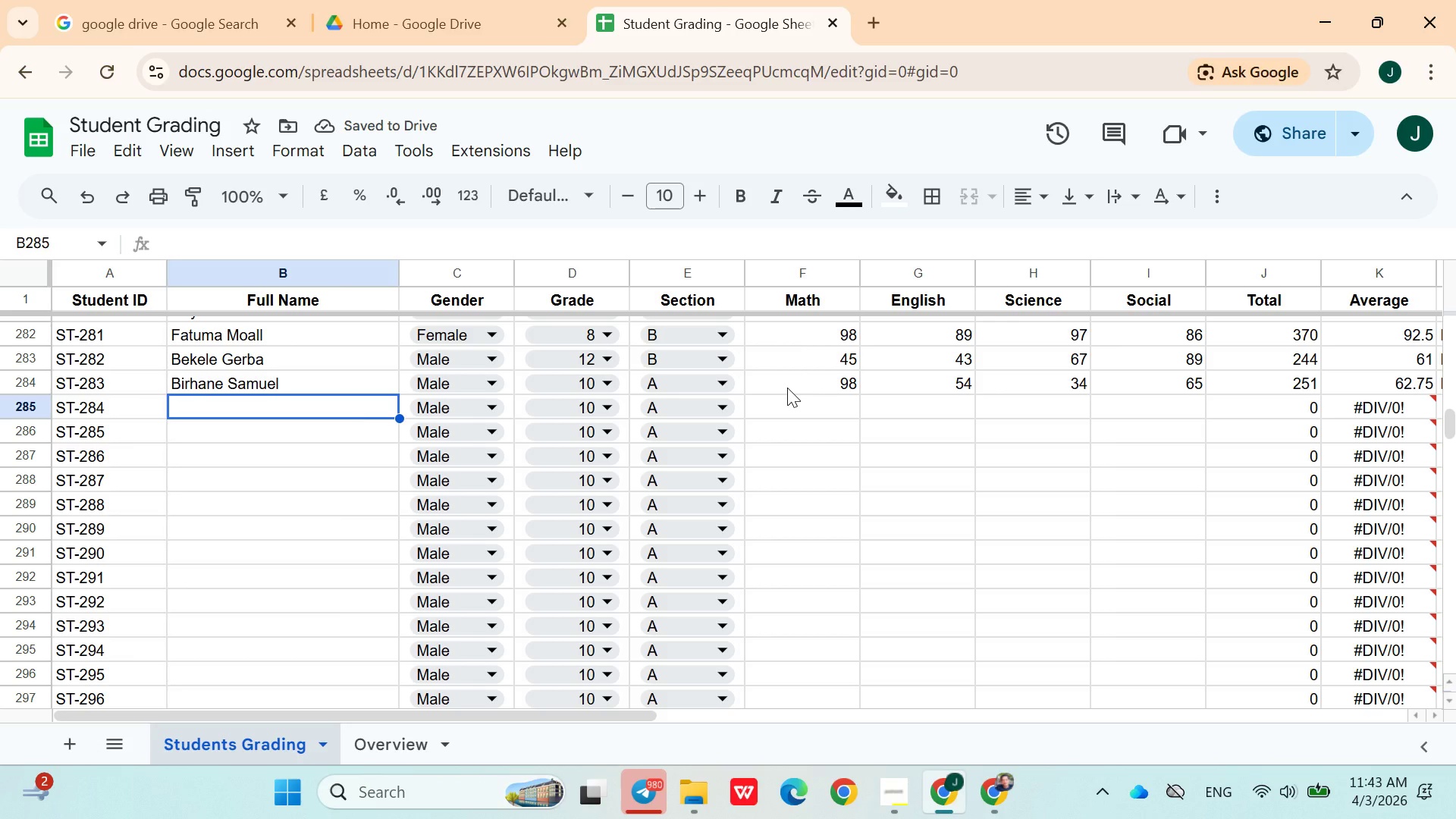 
key(ArrowRight)
 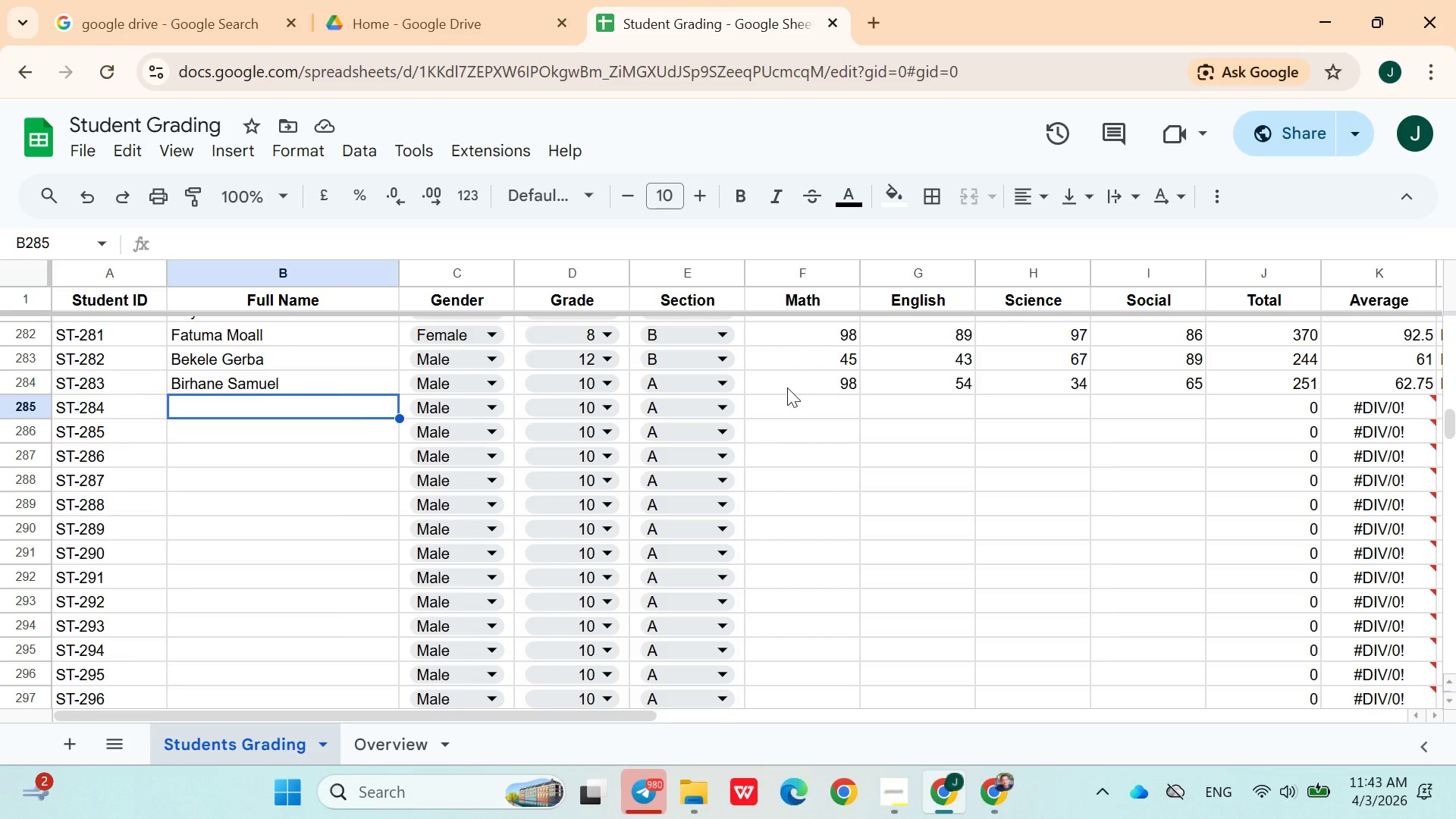 
wait(8.74)
 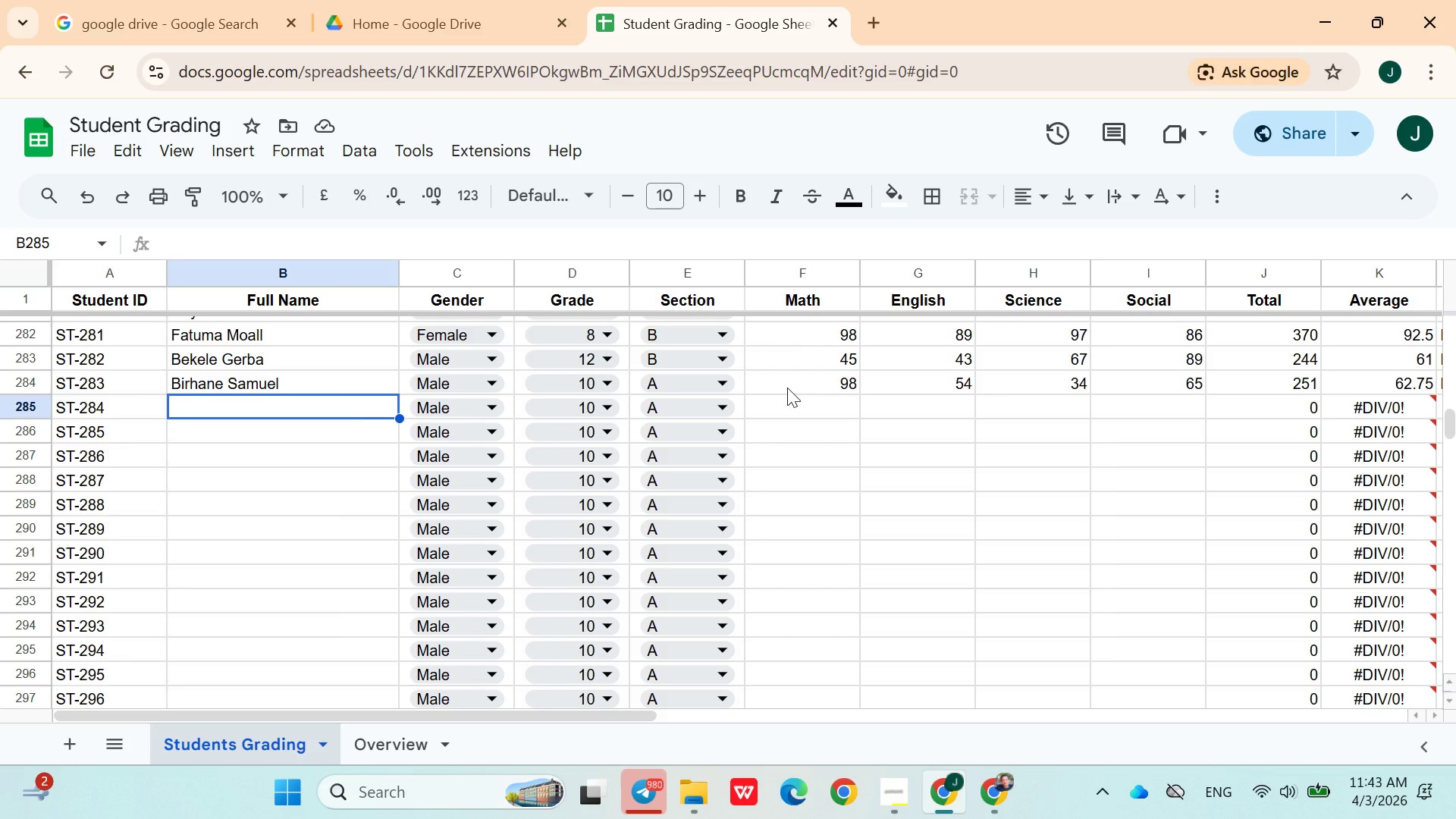 
hold_key(key=ShiftLeft, duration=0.59)
 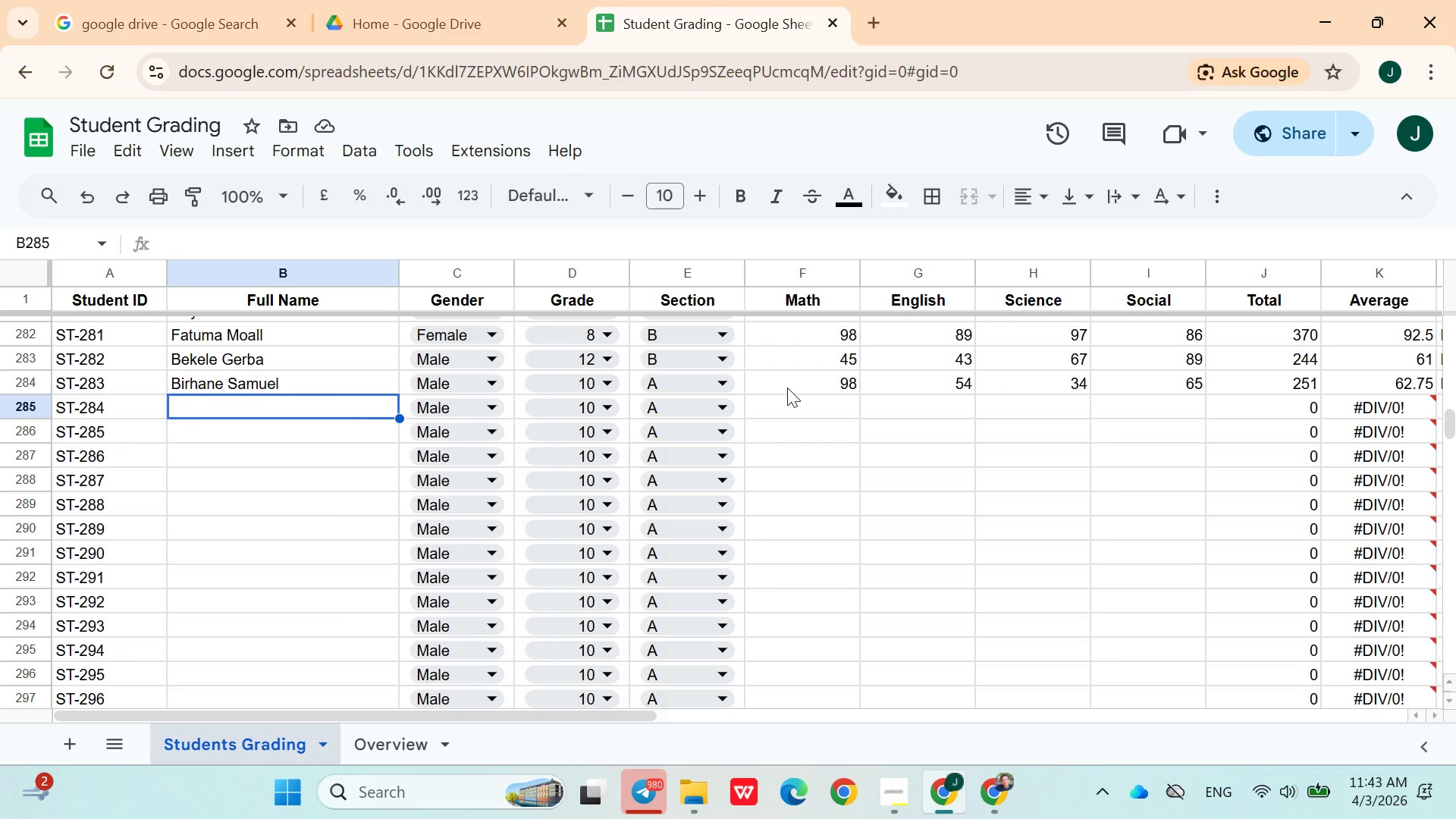 
type(Hiwet Asa)
key(Backspace)
type(mare)
 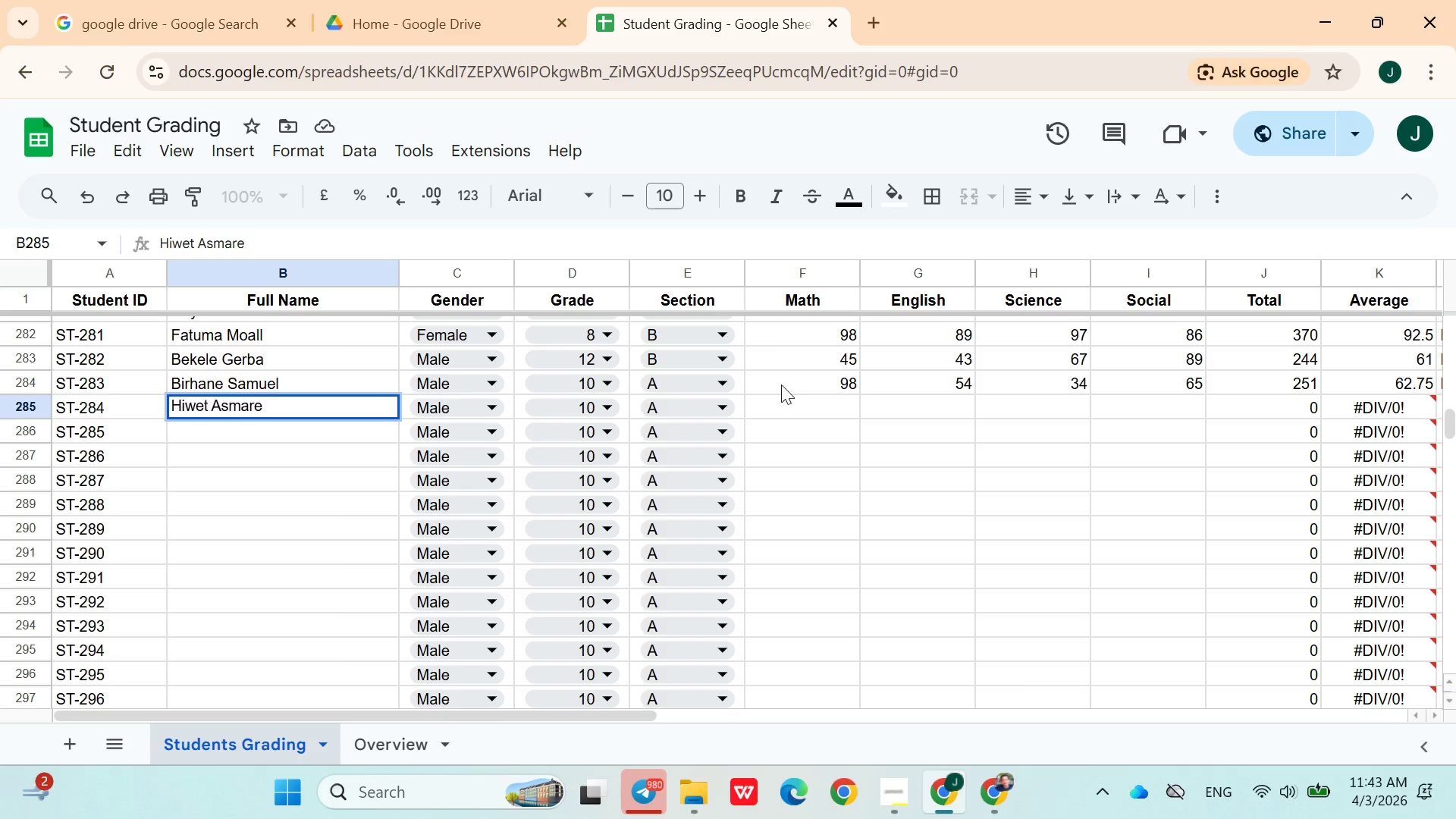 
left_click([461, 401])
 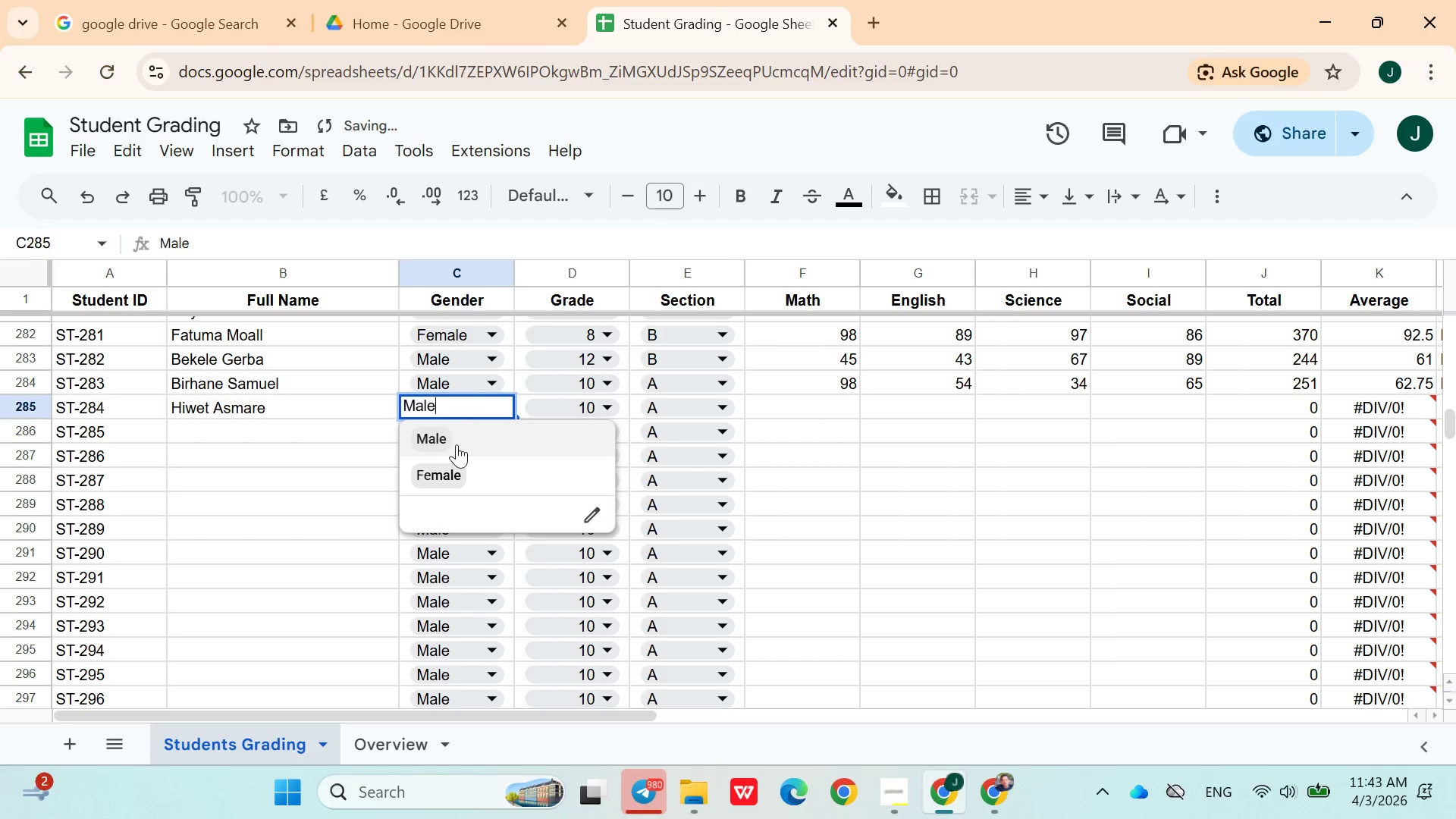 
left_click([456, 452])
 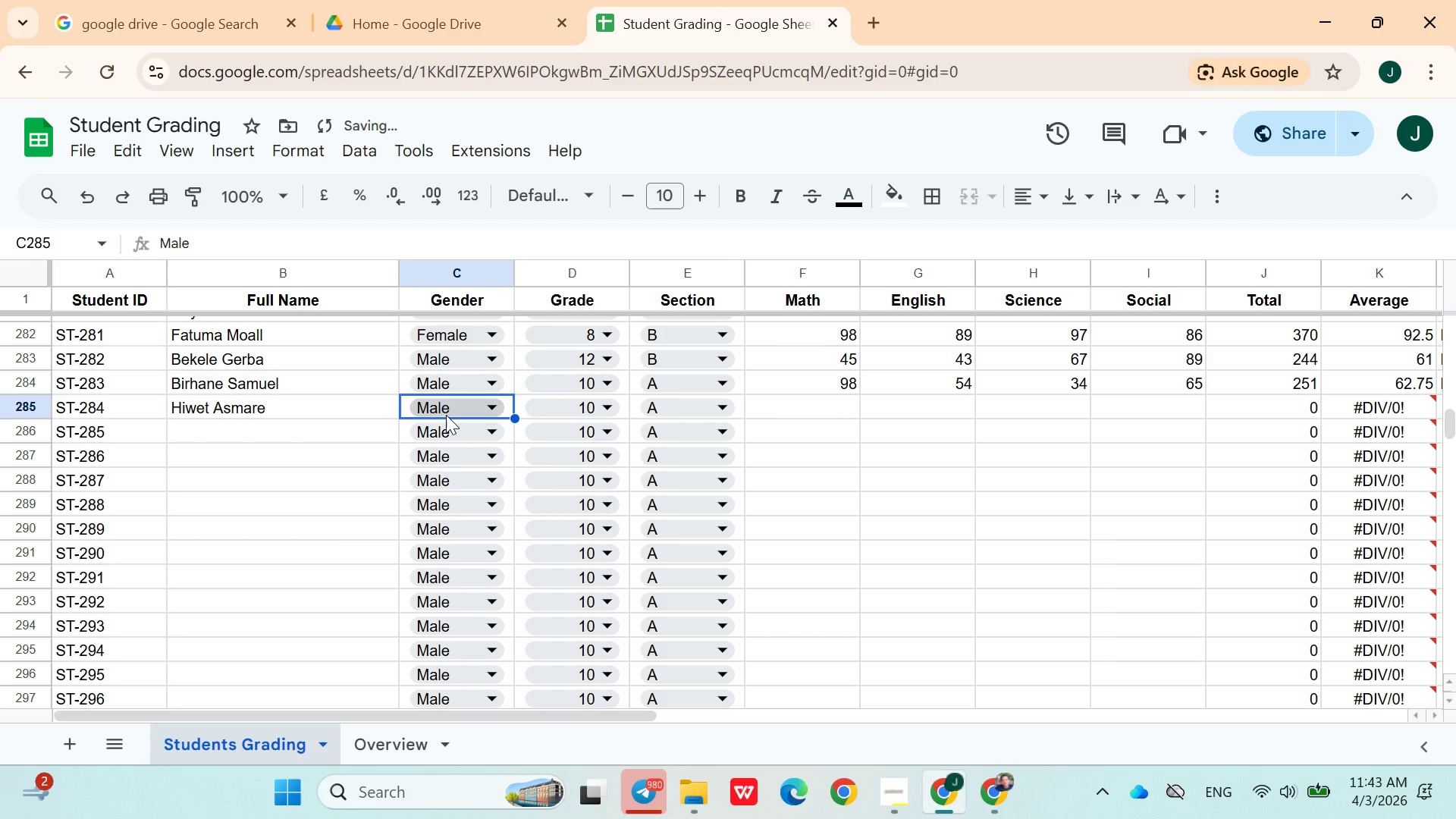 
left_click([446, 413])
 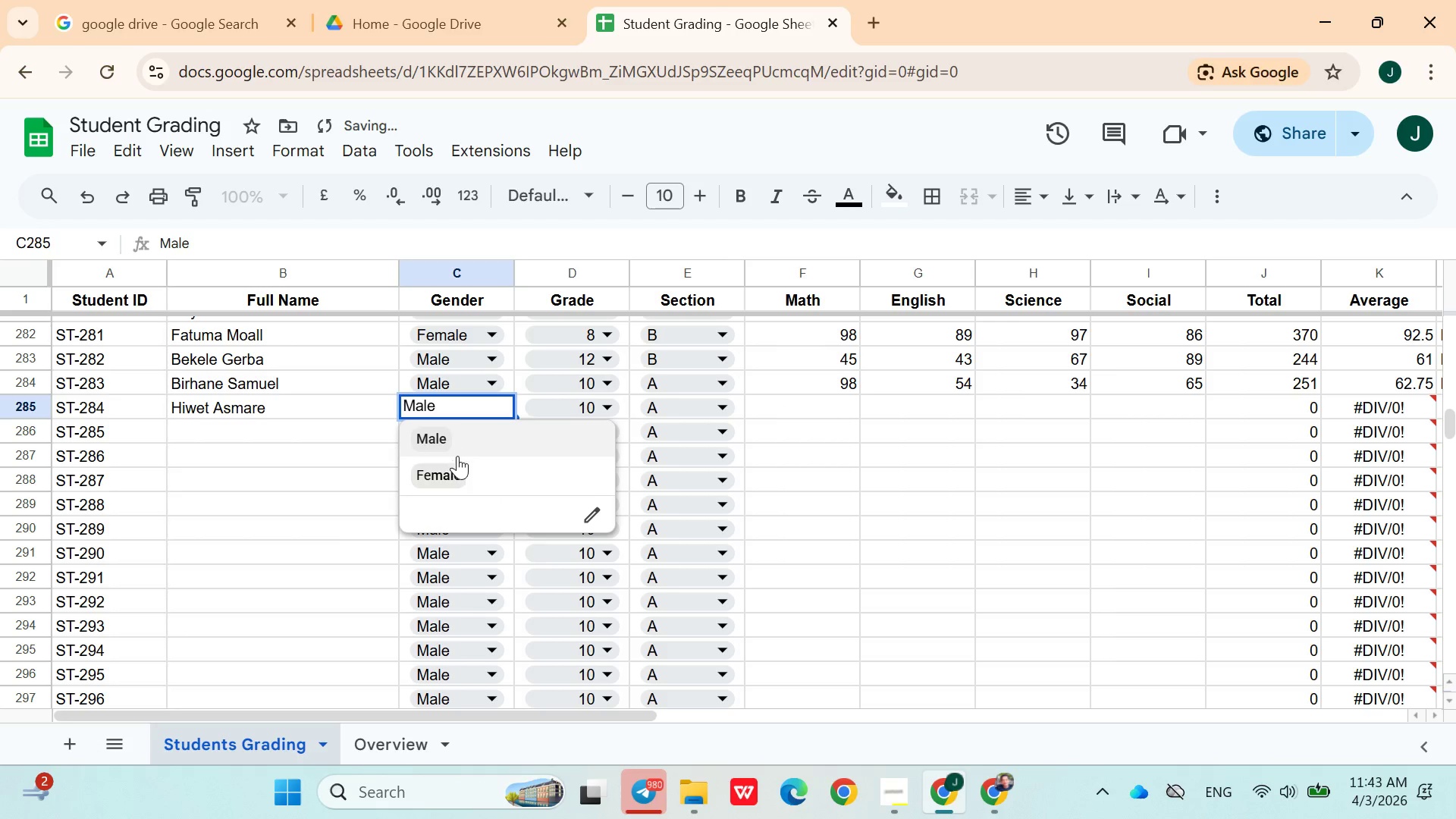 
left_click([456, 472])
 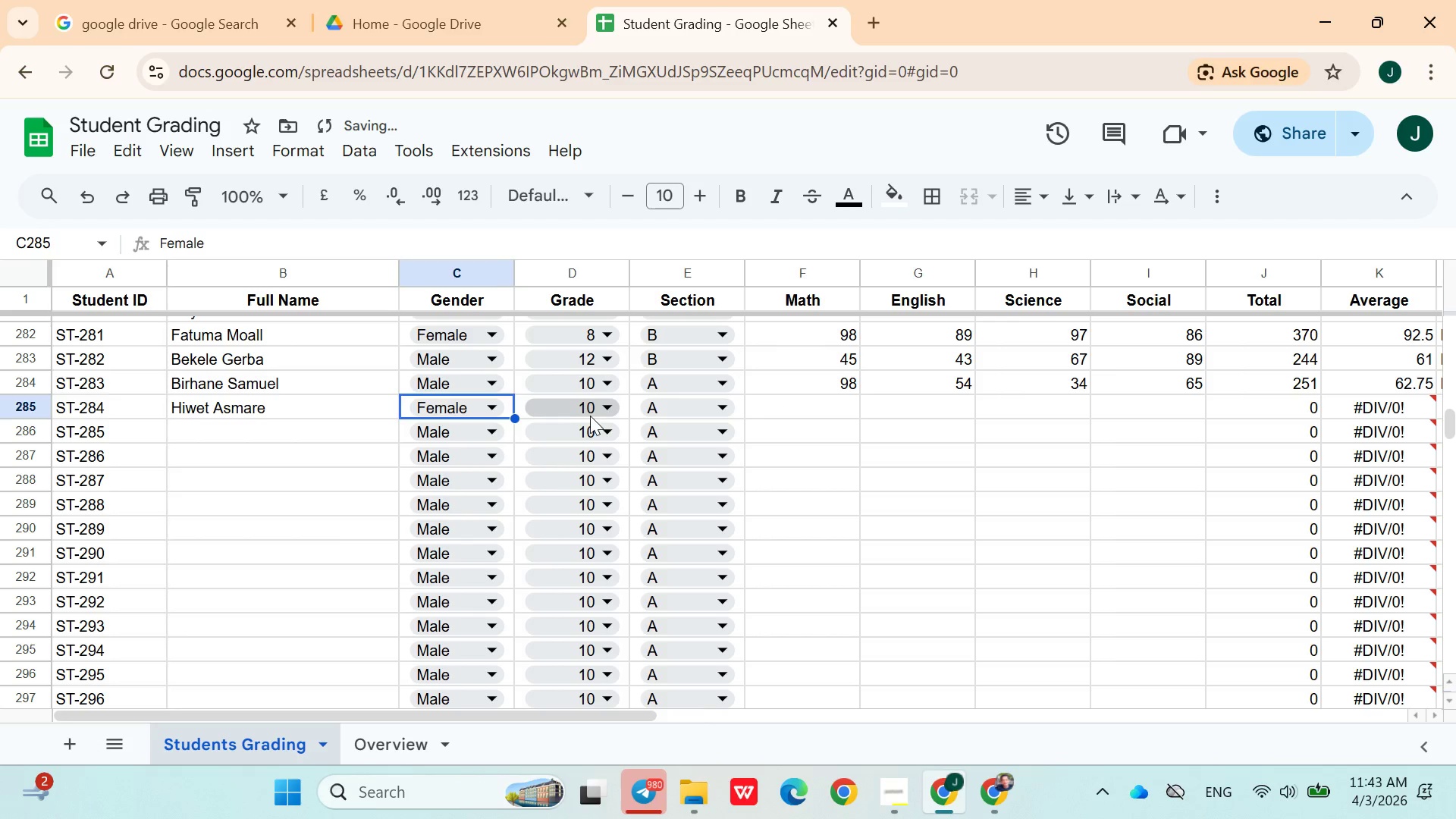 
left_click([590, 415])
 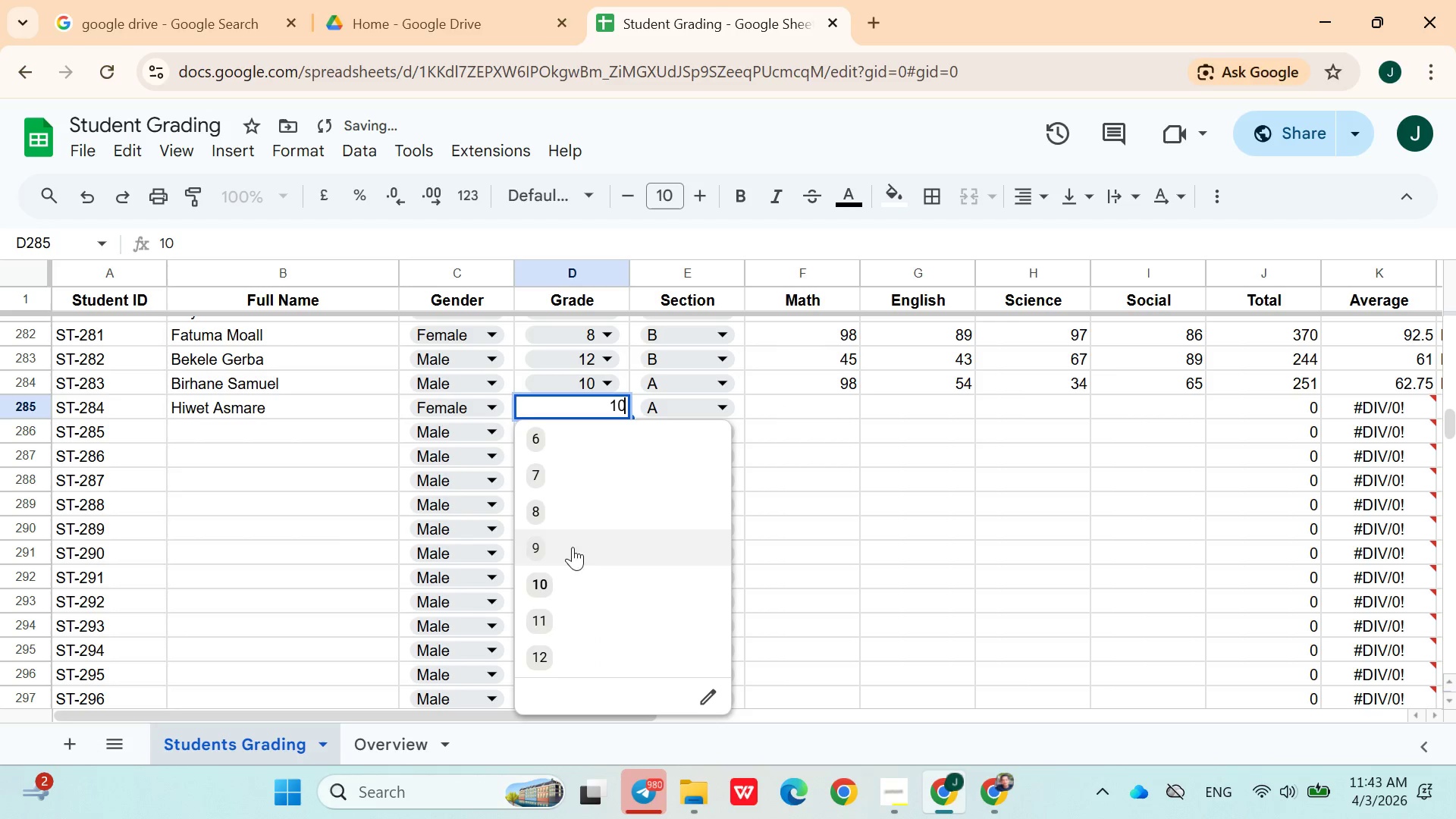 
left_click([557, 555])
 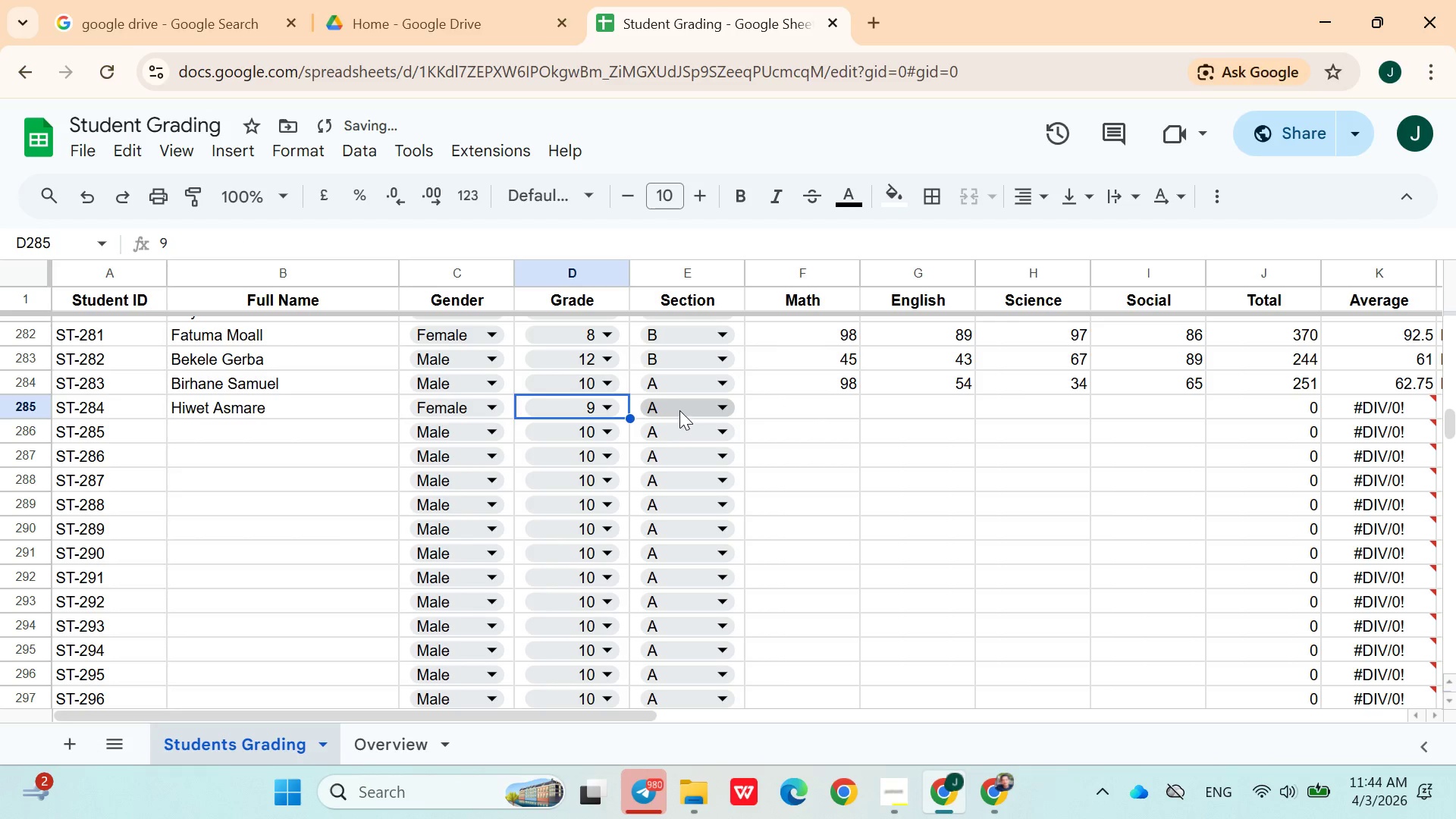 
left_click([679, 410])
 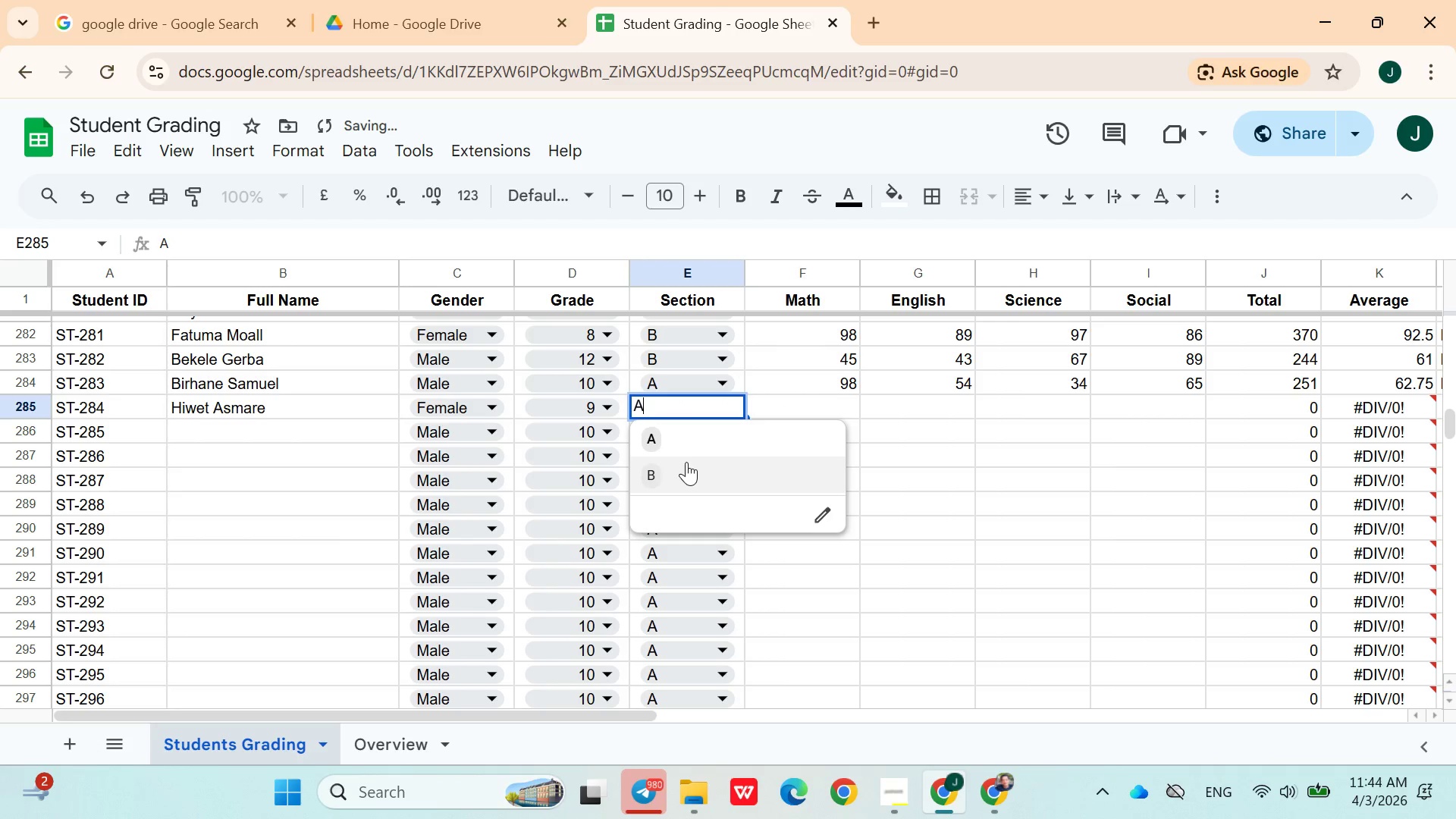 
left_click([686, 463])
 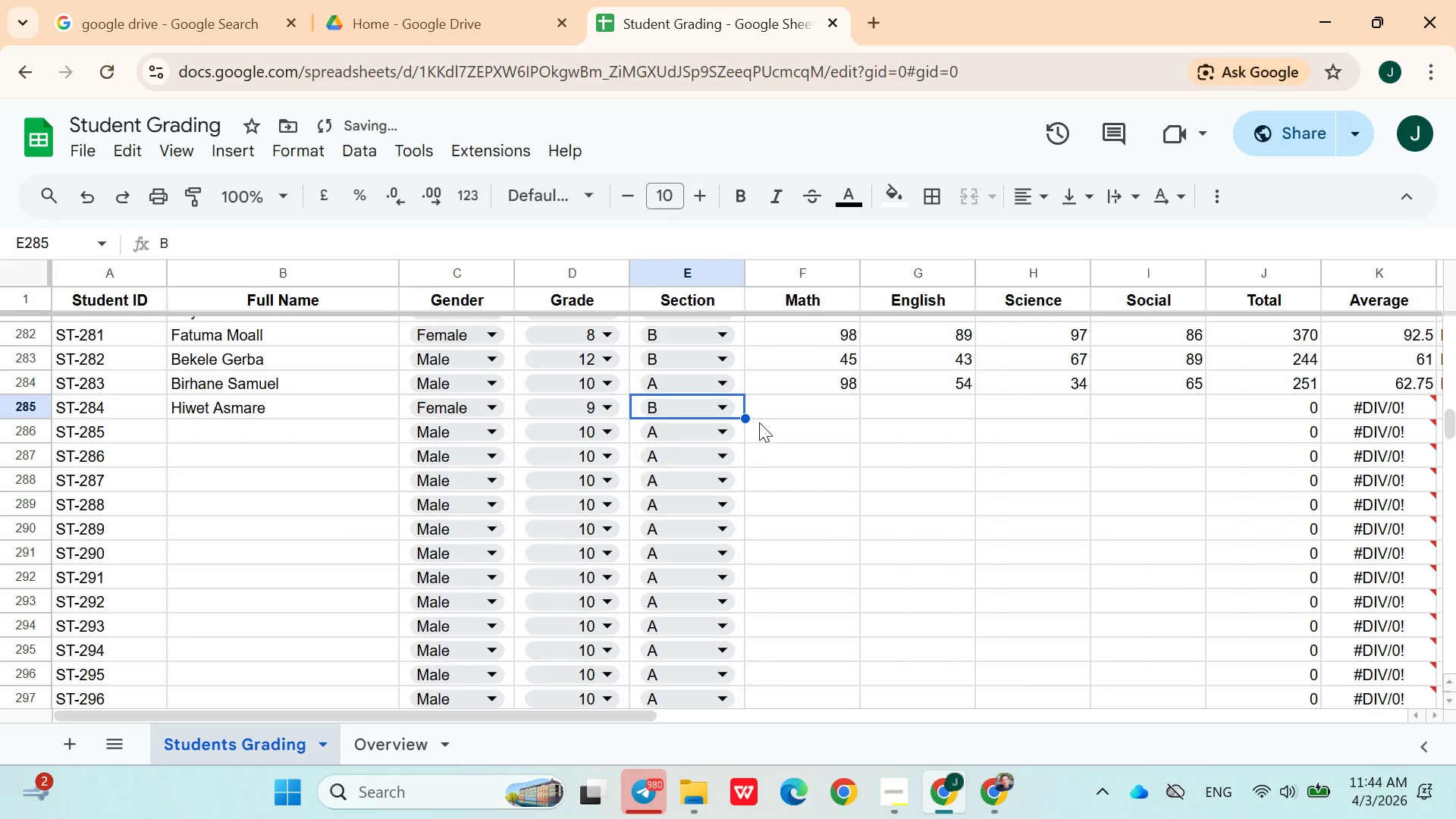 
left_click([781, 412])
 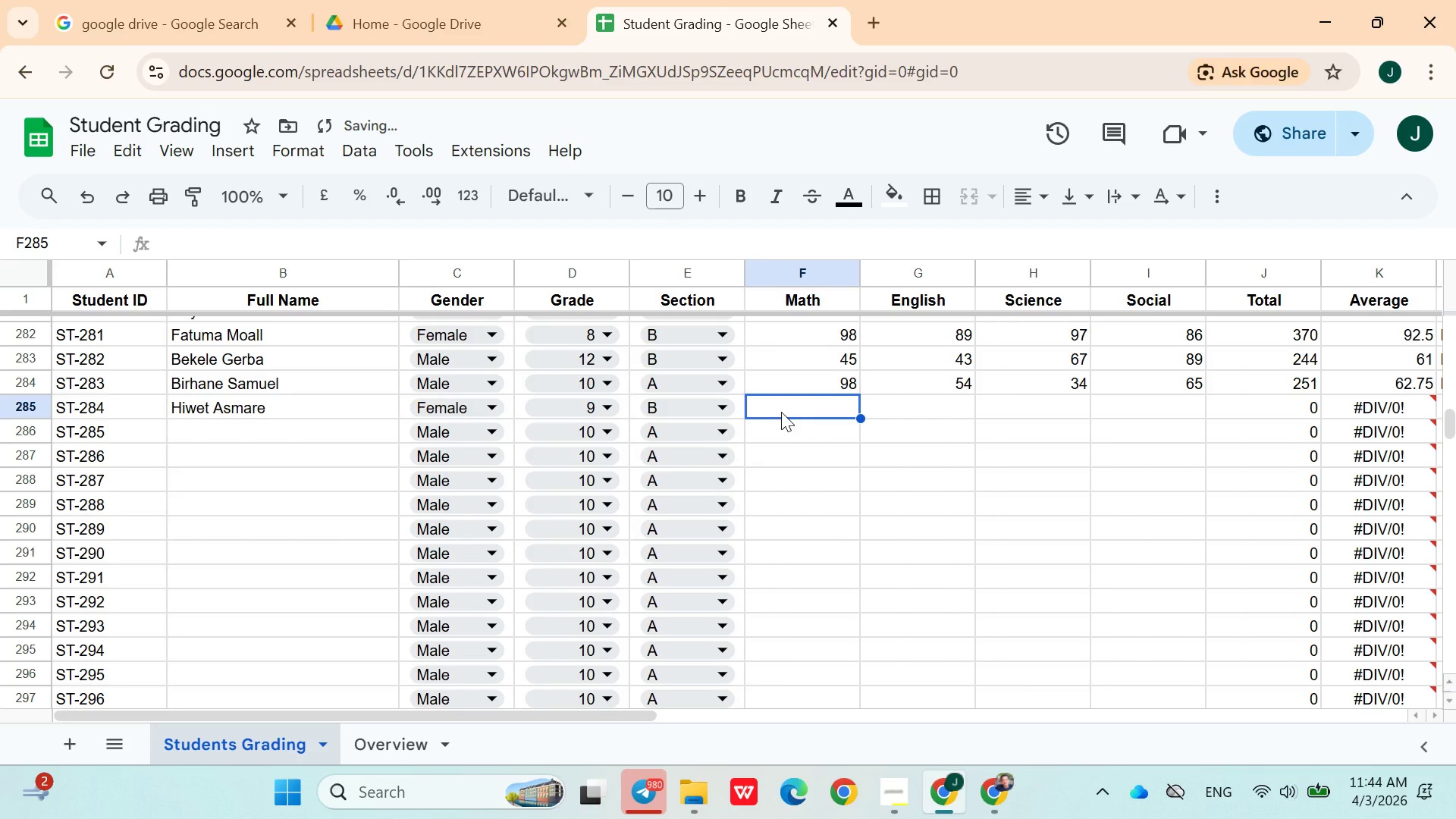 
type(65)
 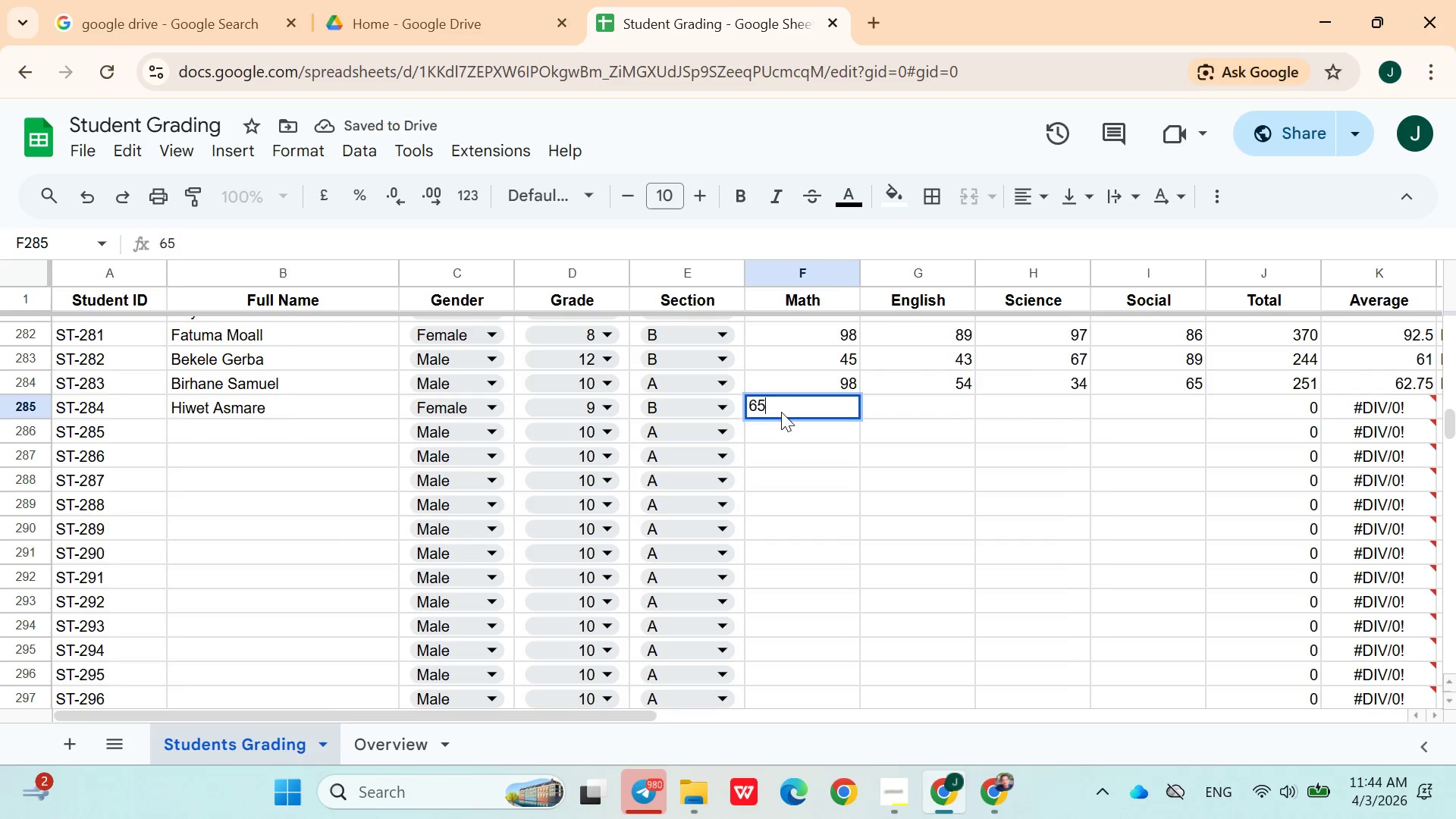 
key(ArrowRight)
 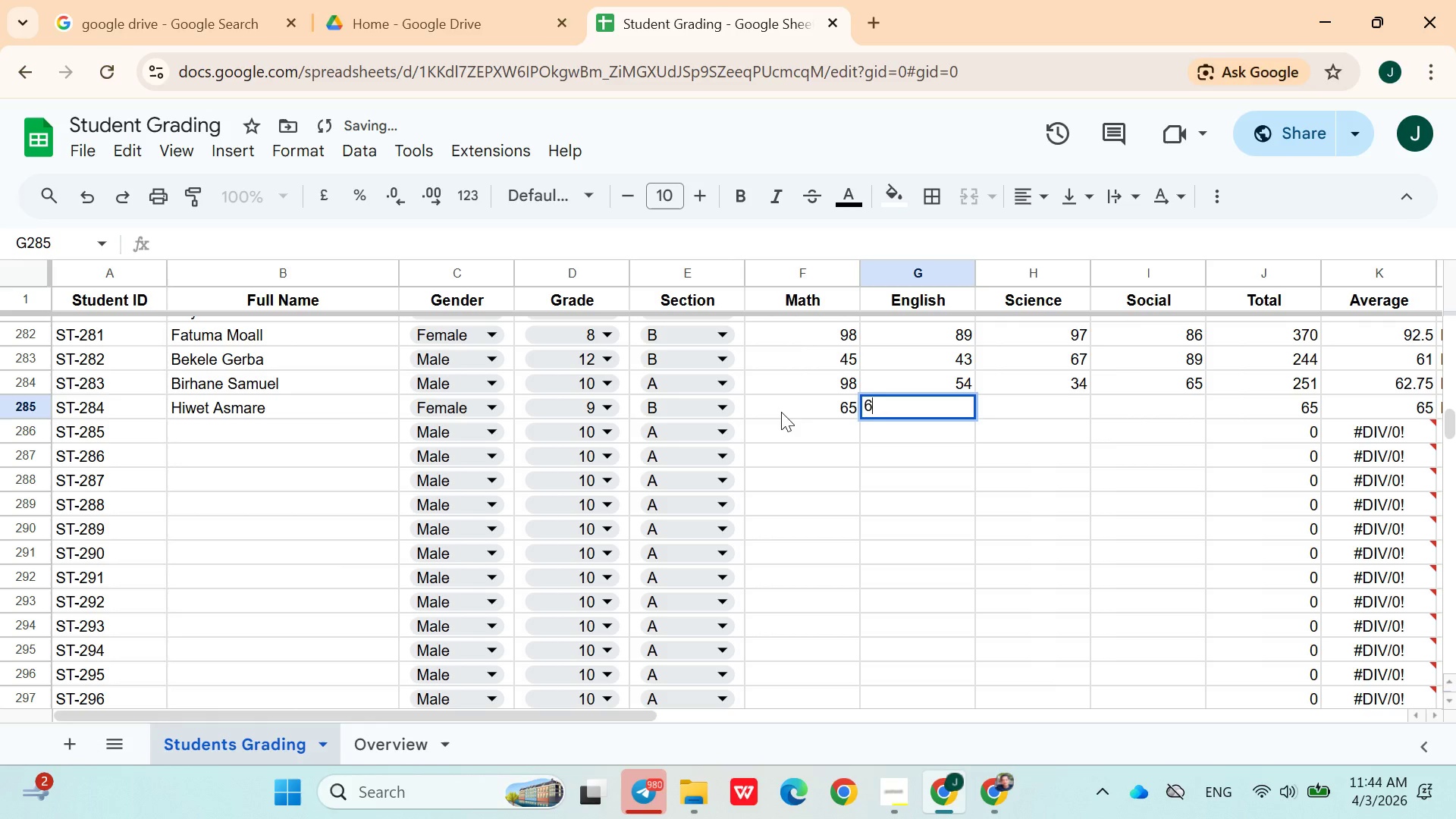 
type(67)
 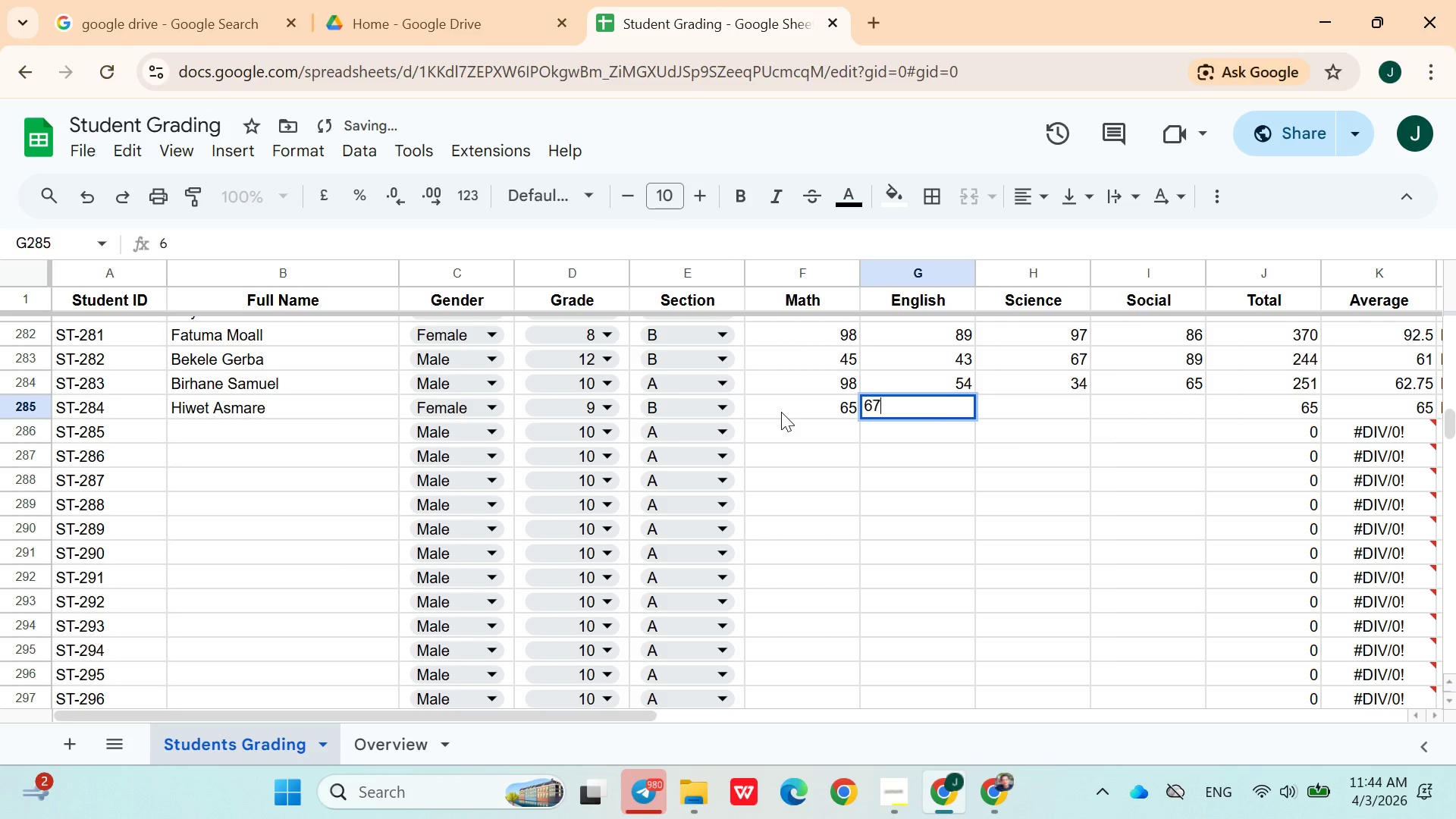 
key(ArrowRight)
 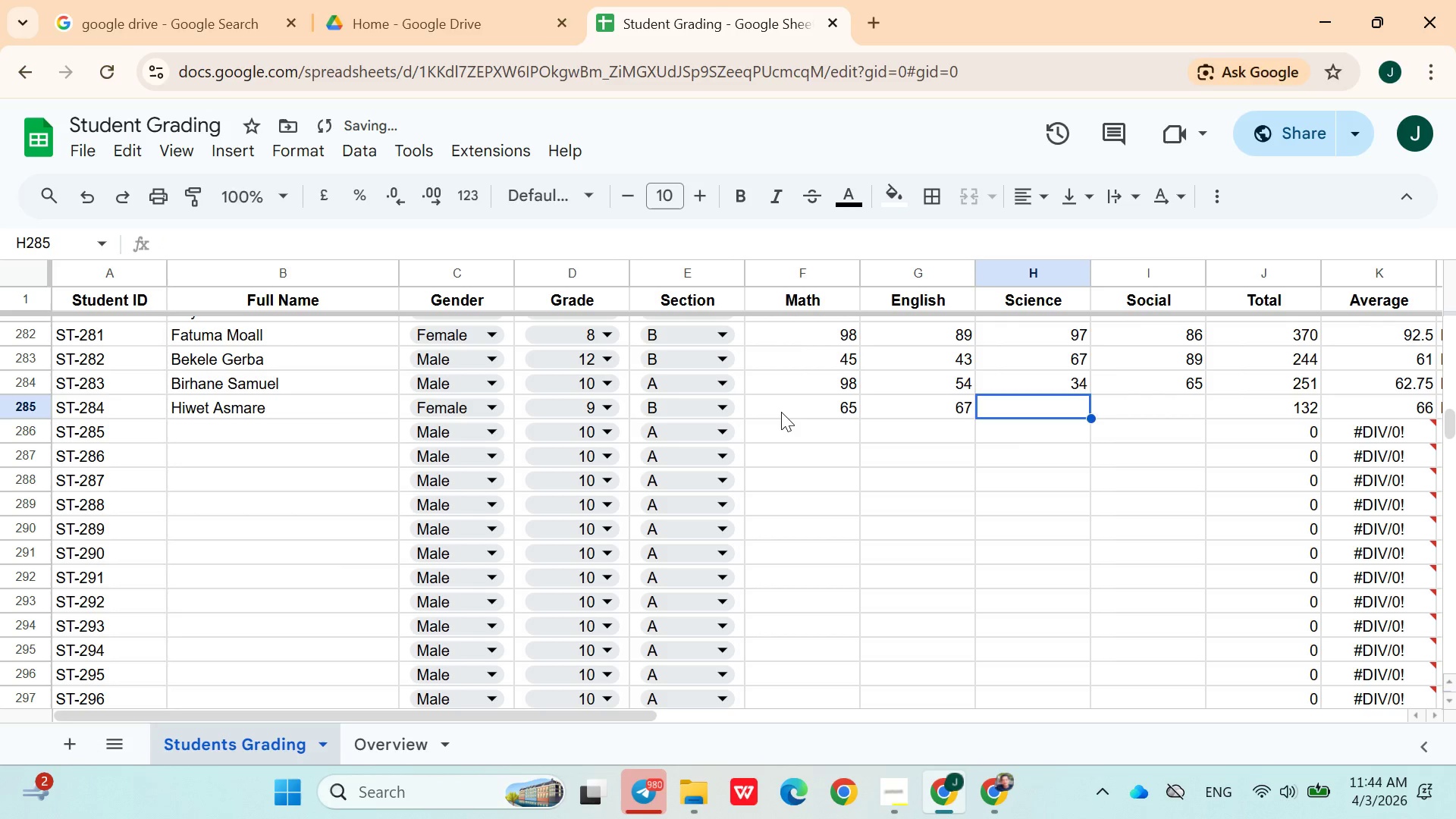 
type(64)
 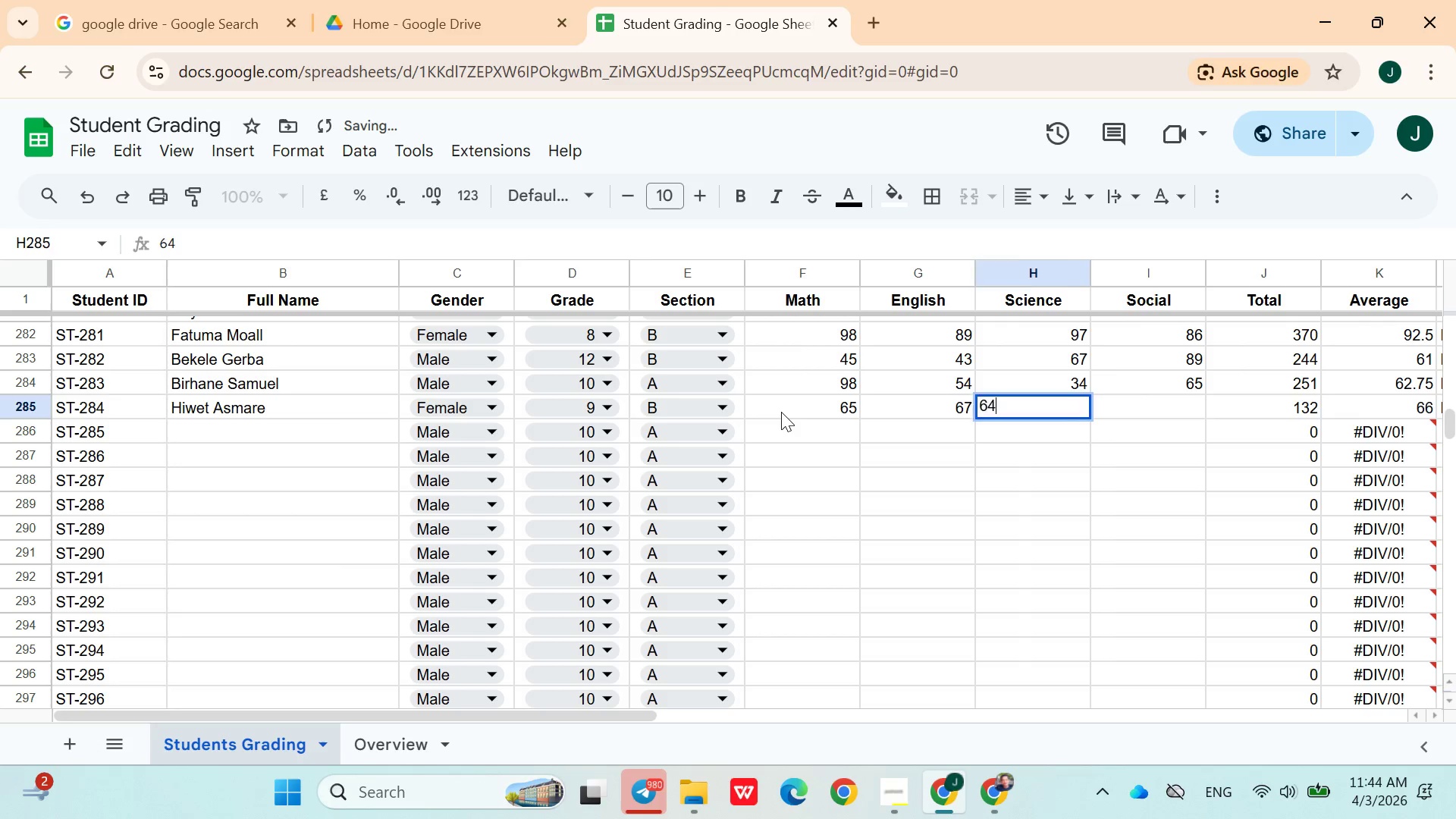 
key(ArrowRight)
 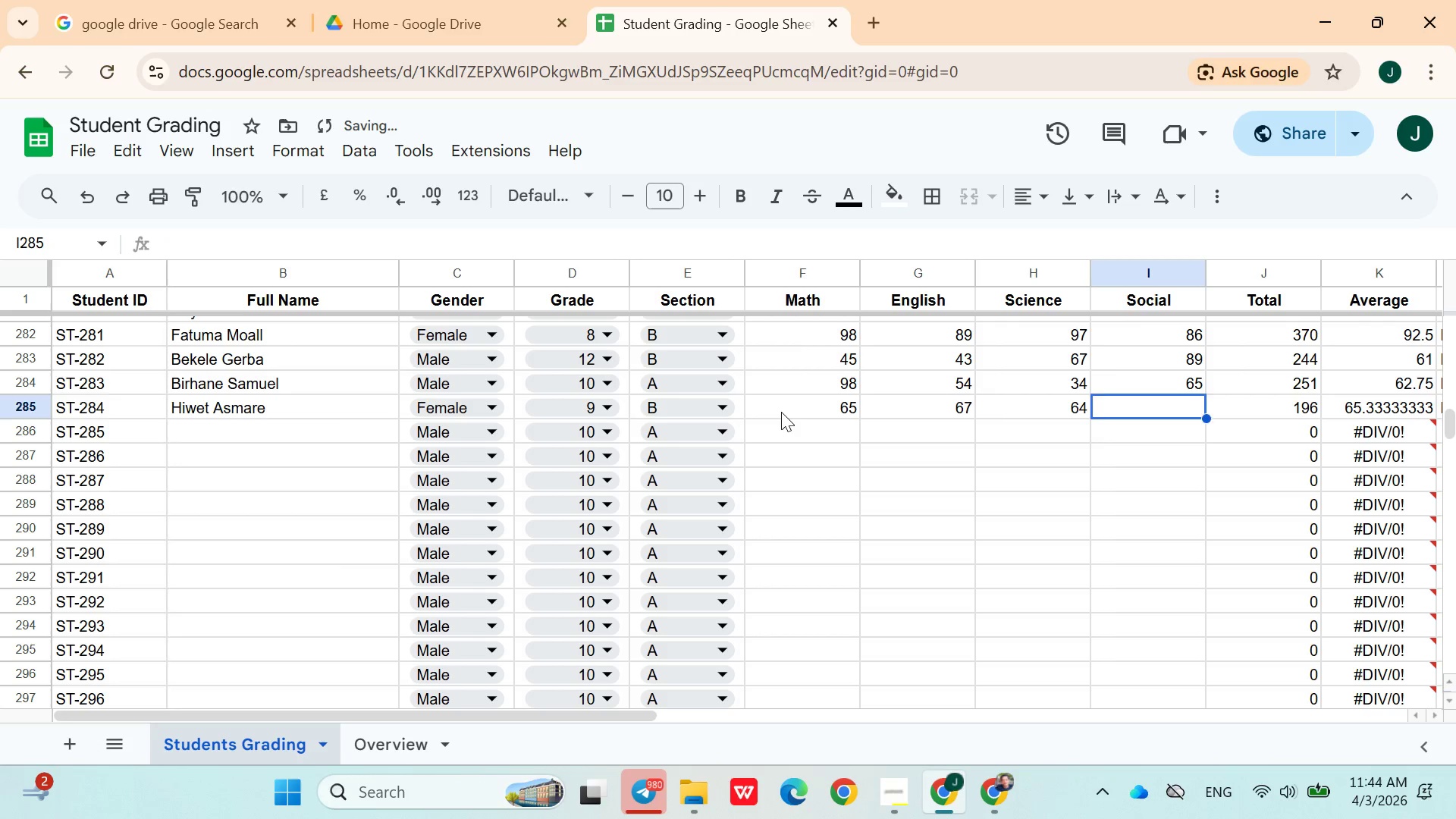 
type(39)
 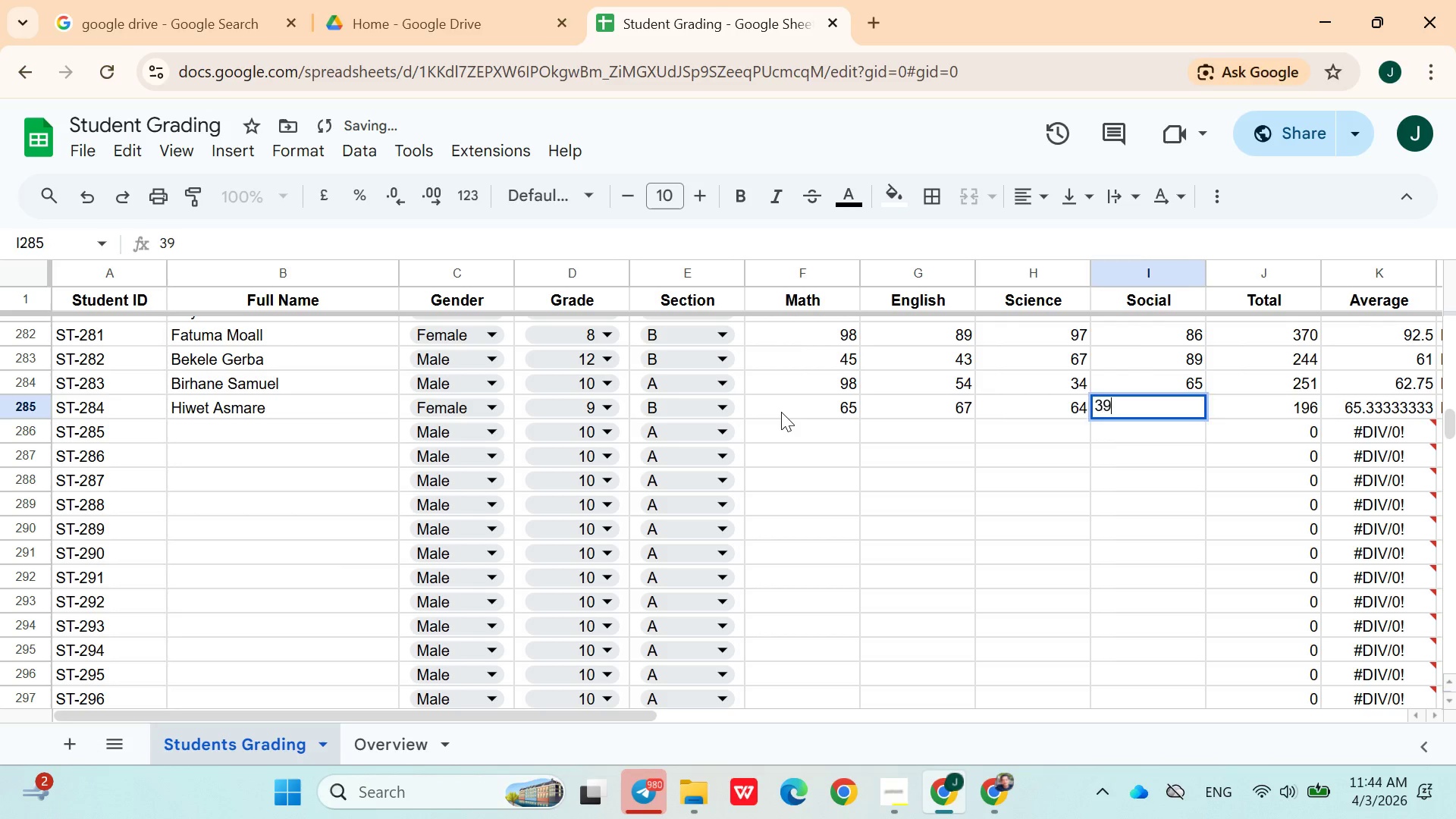 
key(ArrowRight)
 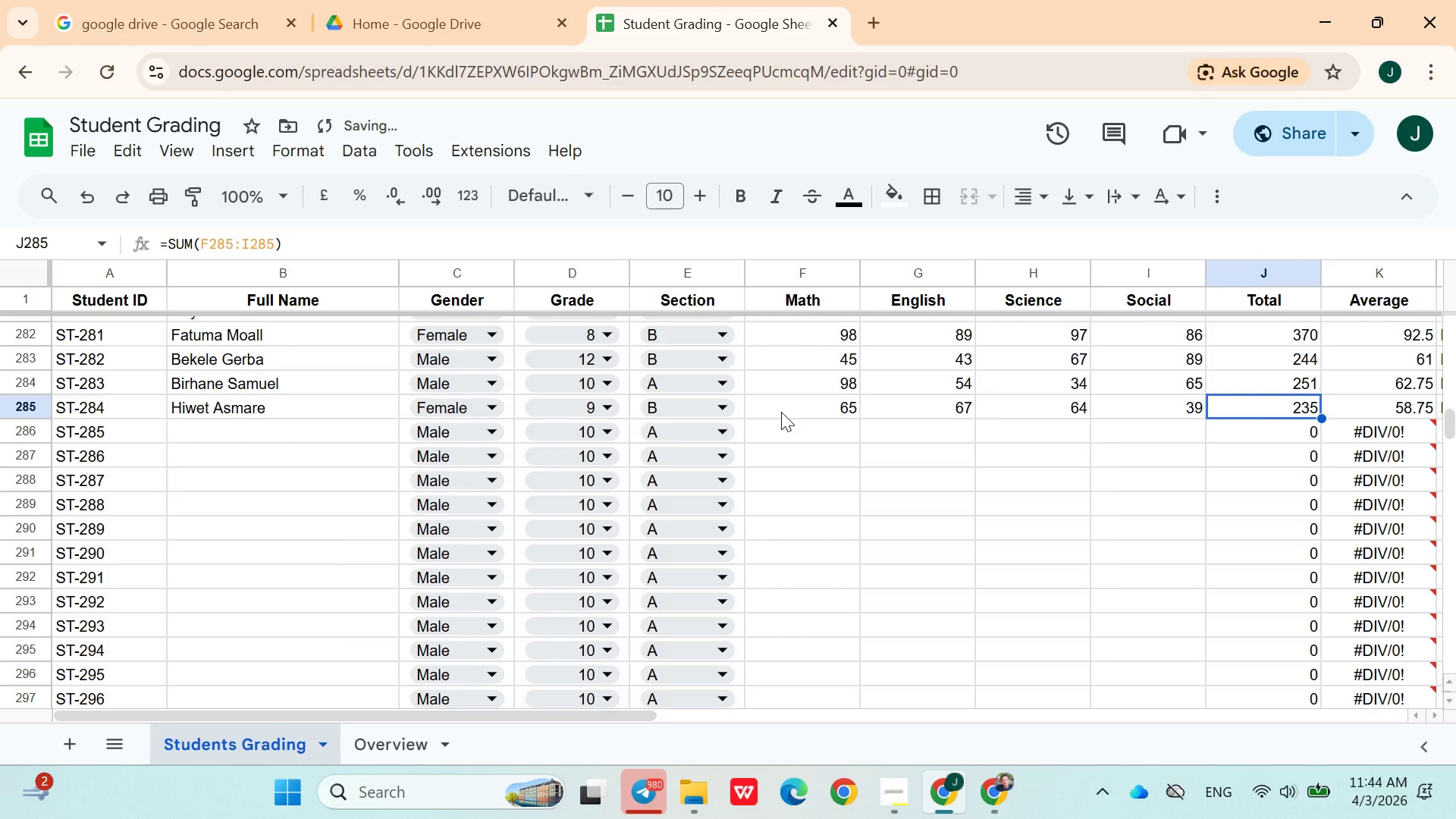 
key(ArrowDown)
 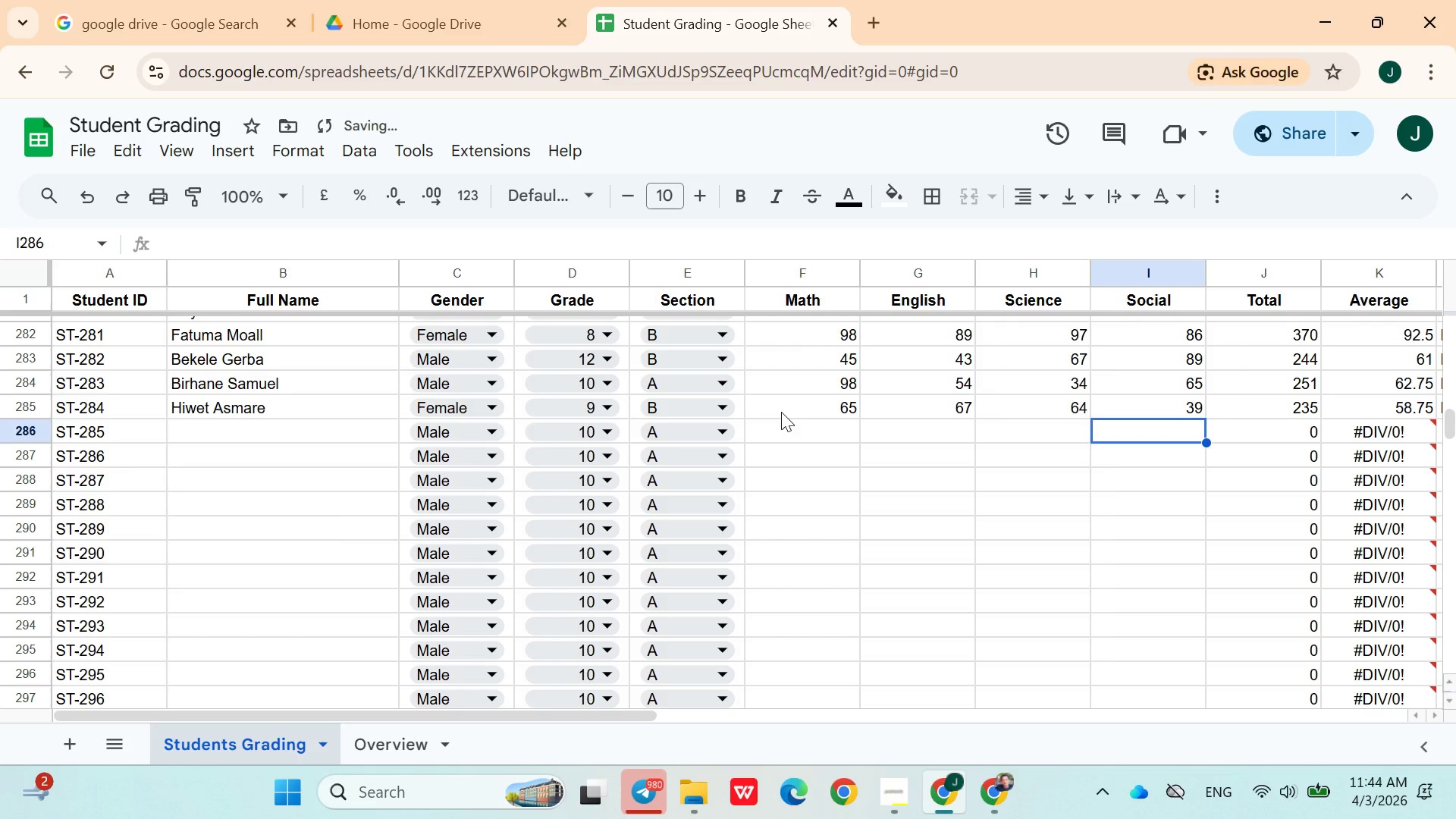 
hold_key(key=ArrowLeft, duration=0.95)
 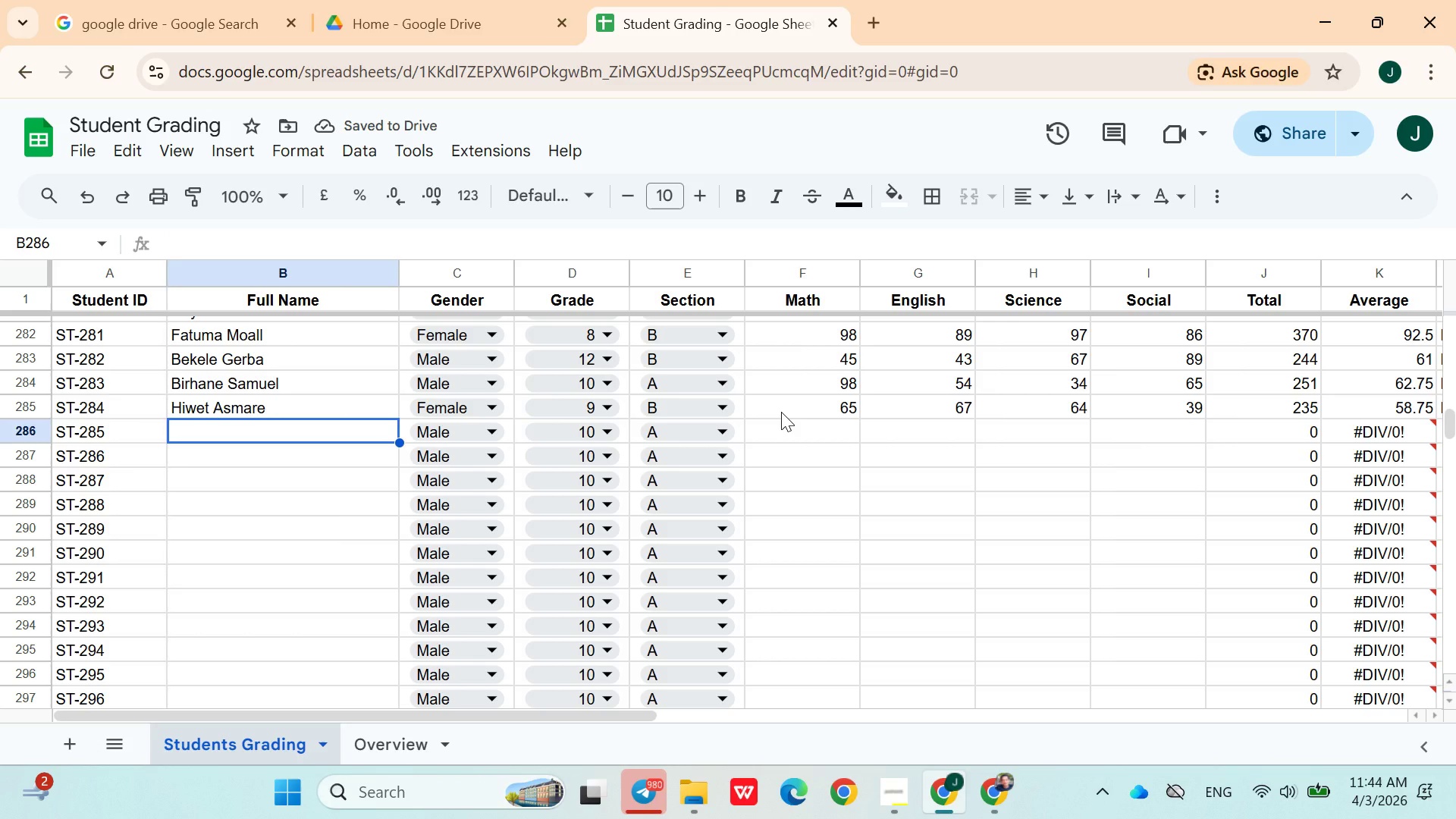 
key(ArrowRight)
 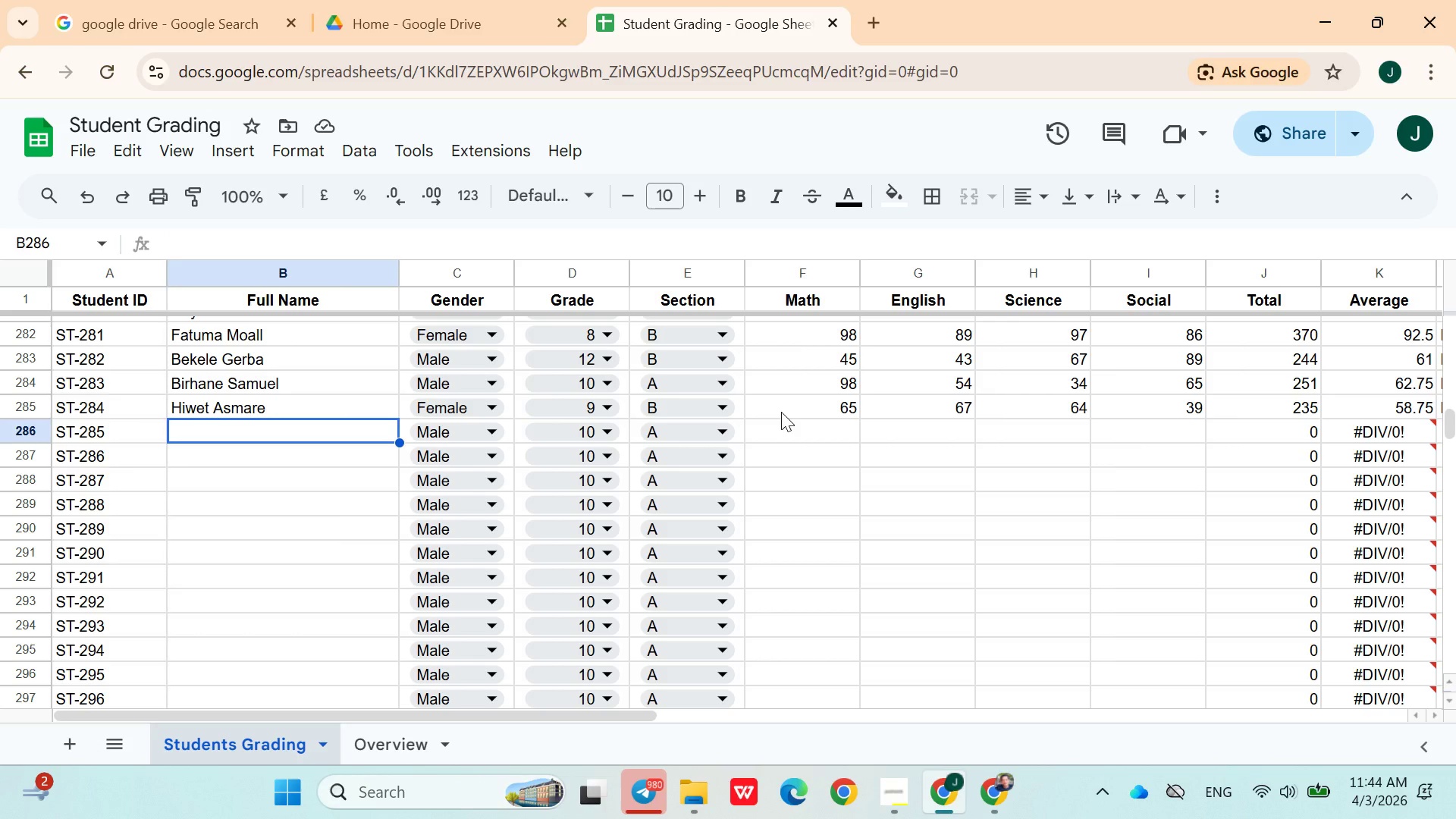 
wait(14.81)
 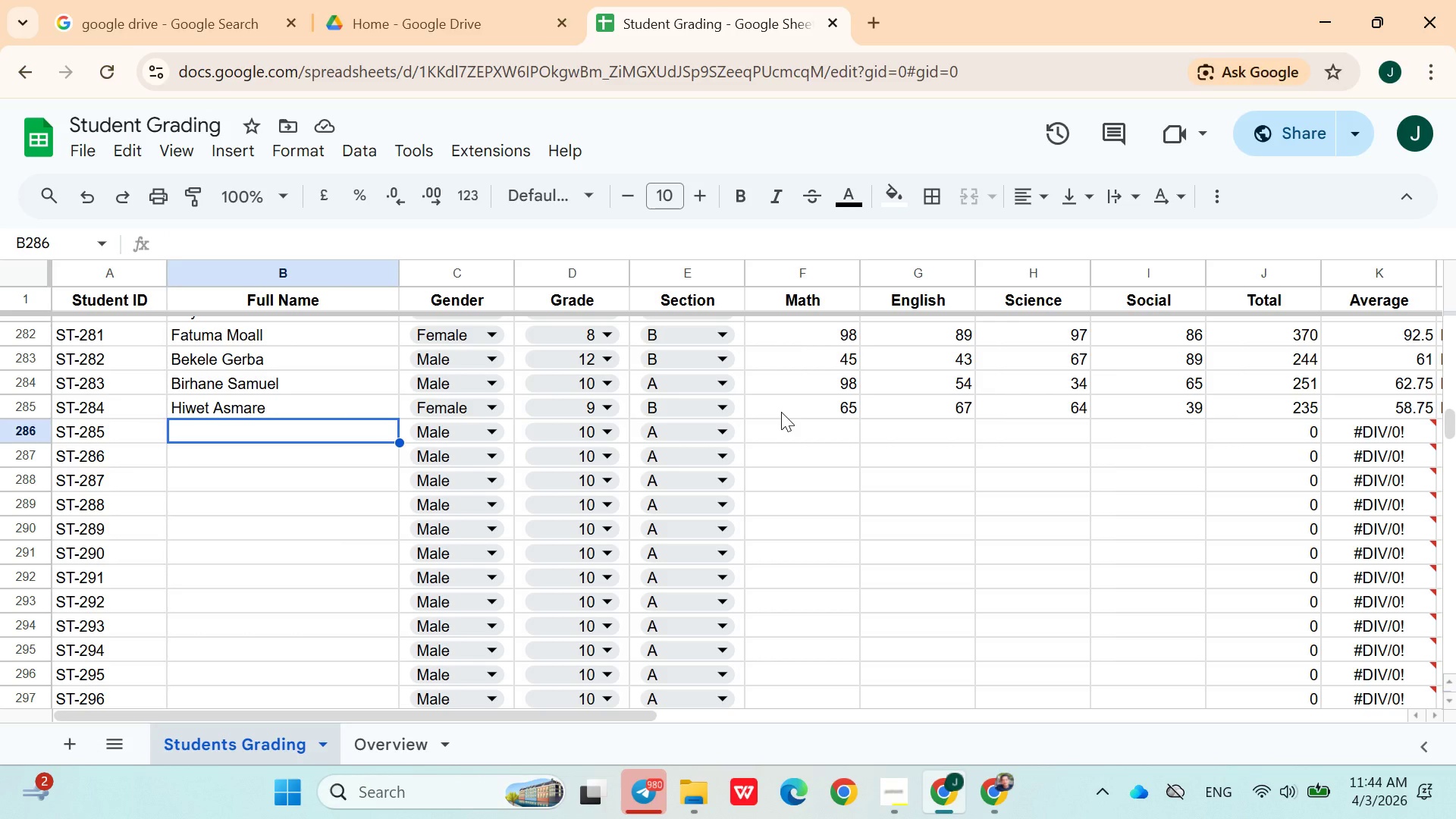 
type(Zeberega Mamush)
 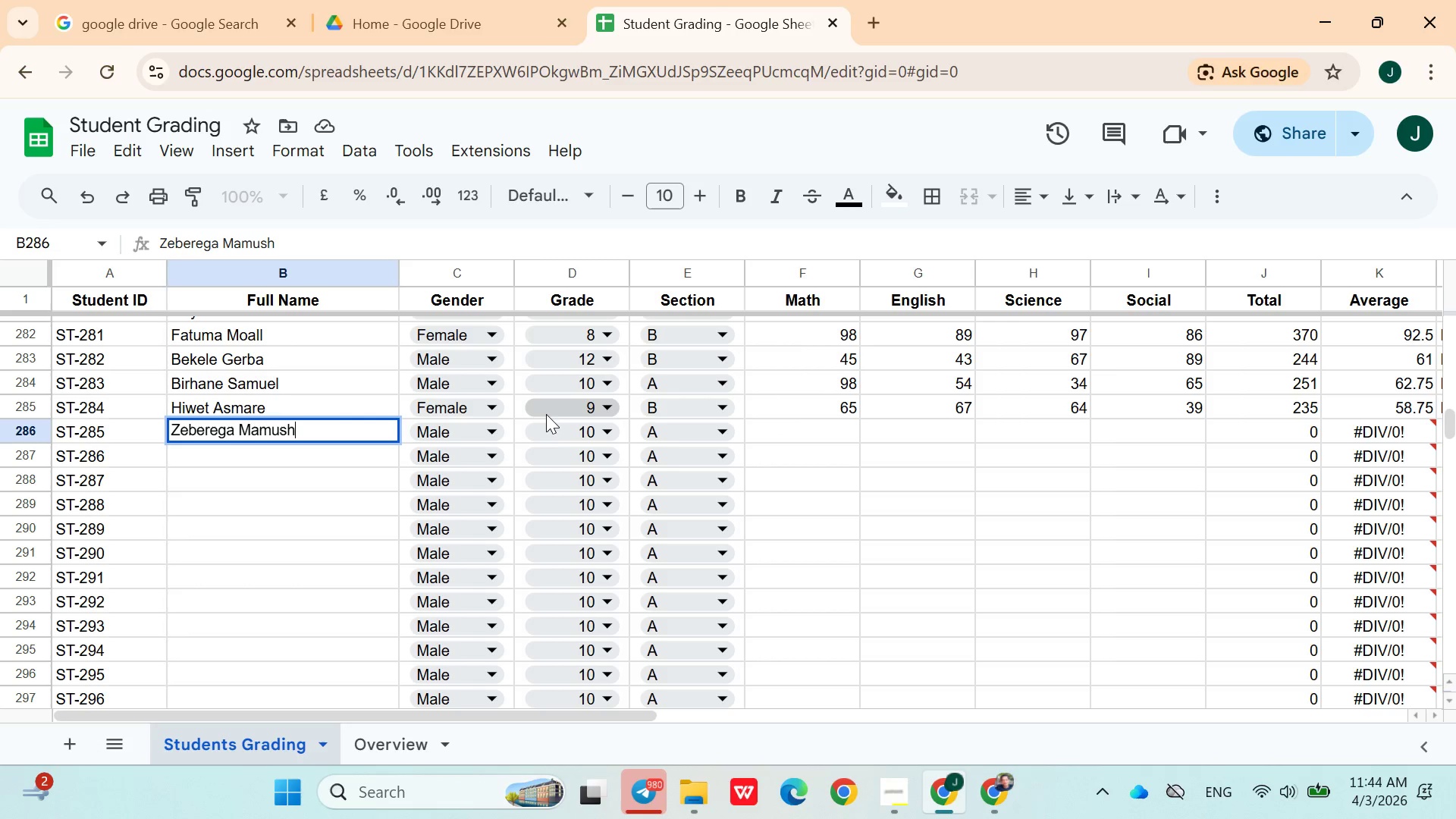 
left_click([551, 423])
 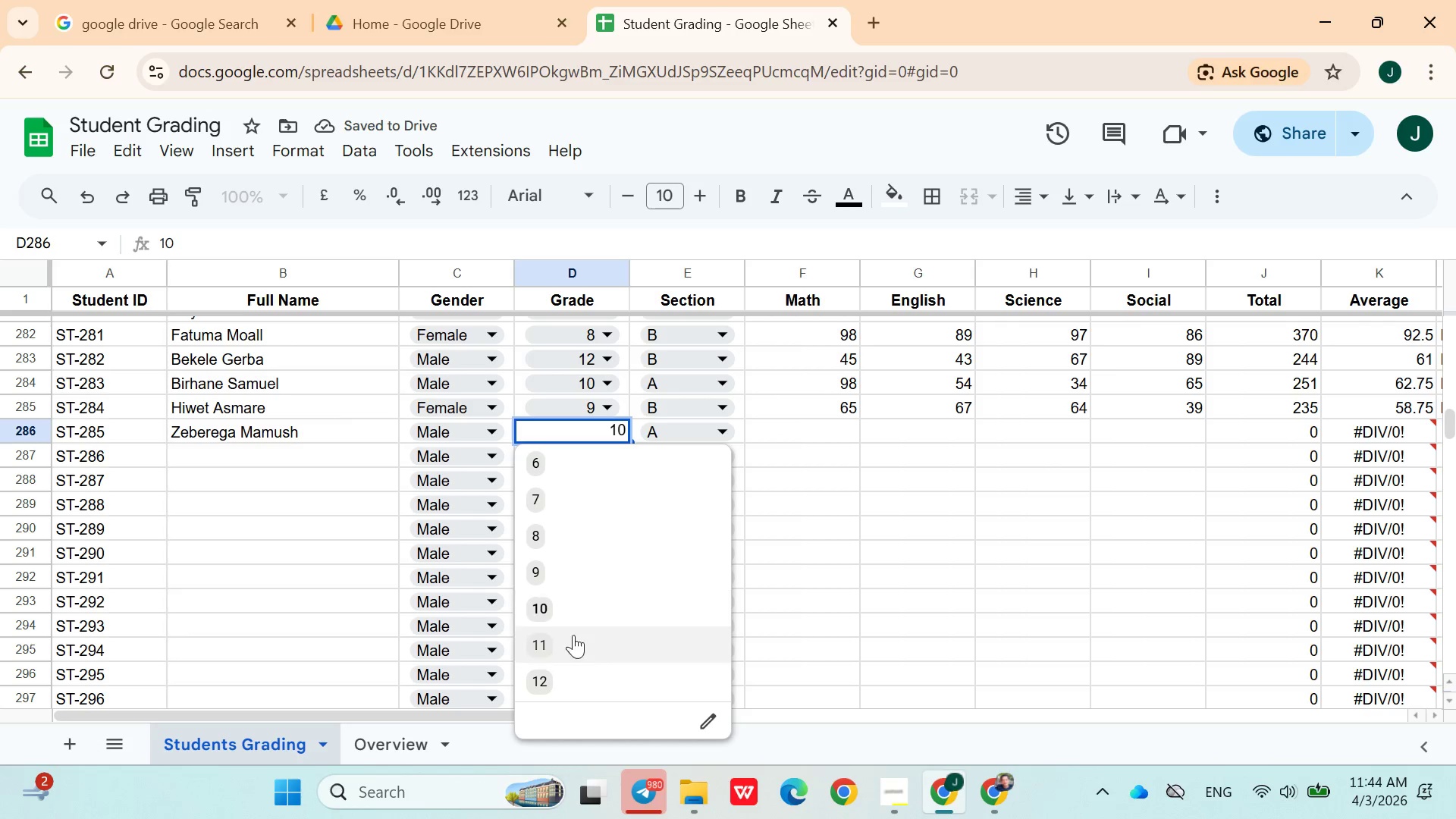 
left_click([551, 532])
 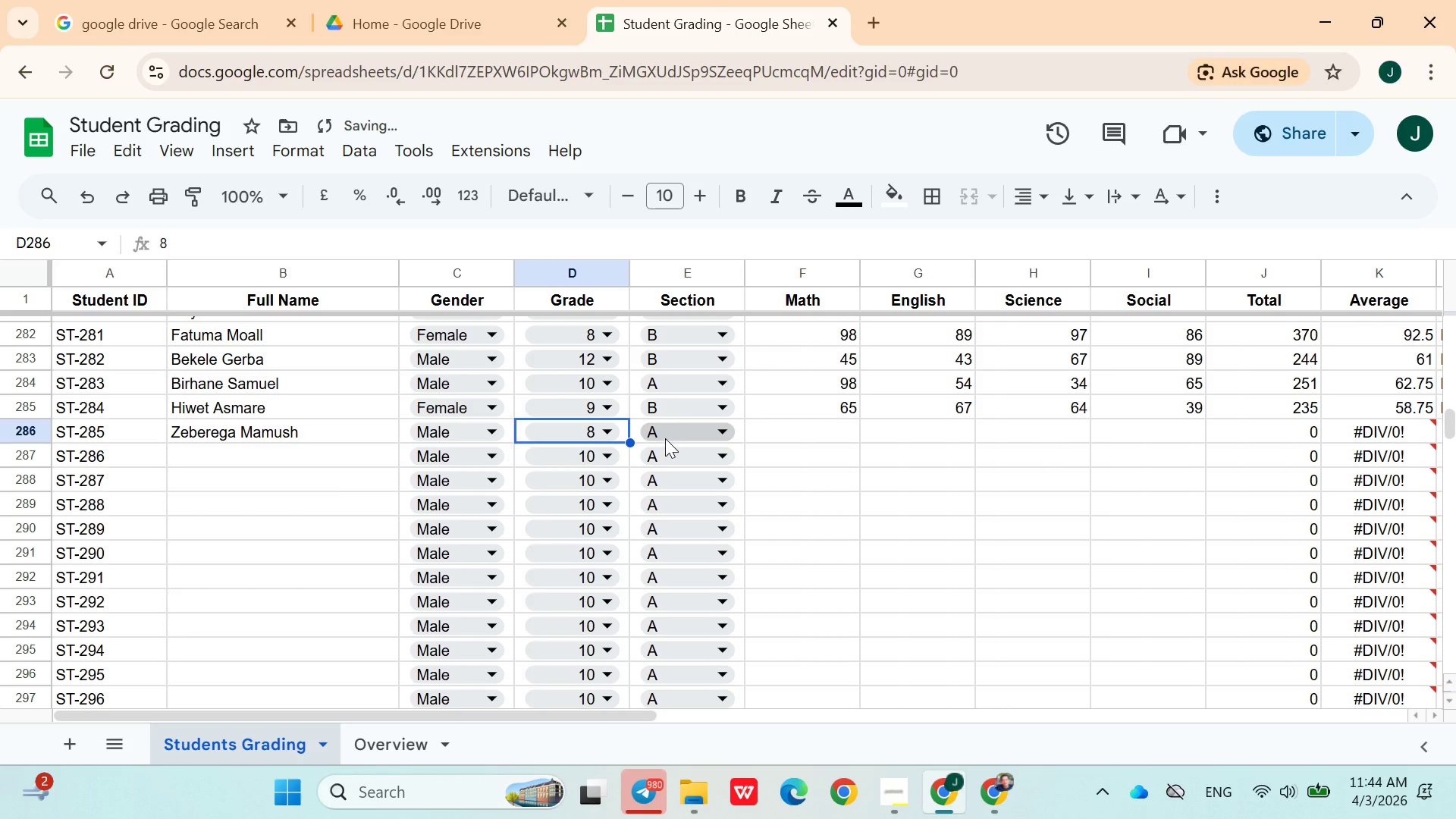 
left_click([701, 431])
 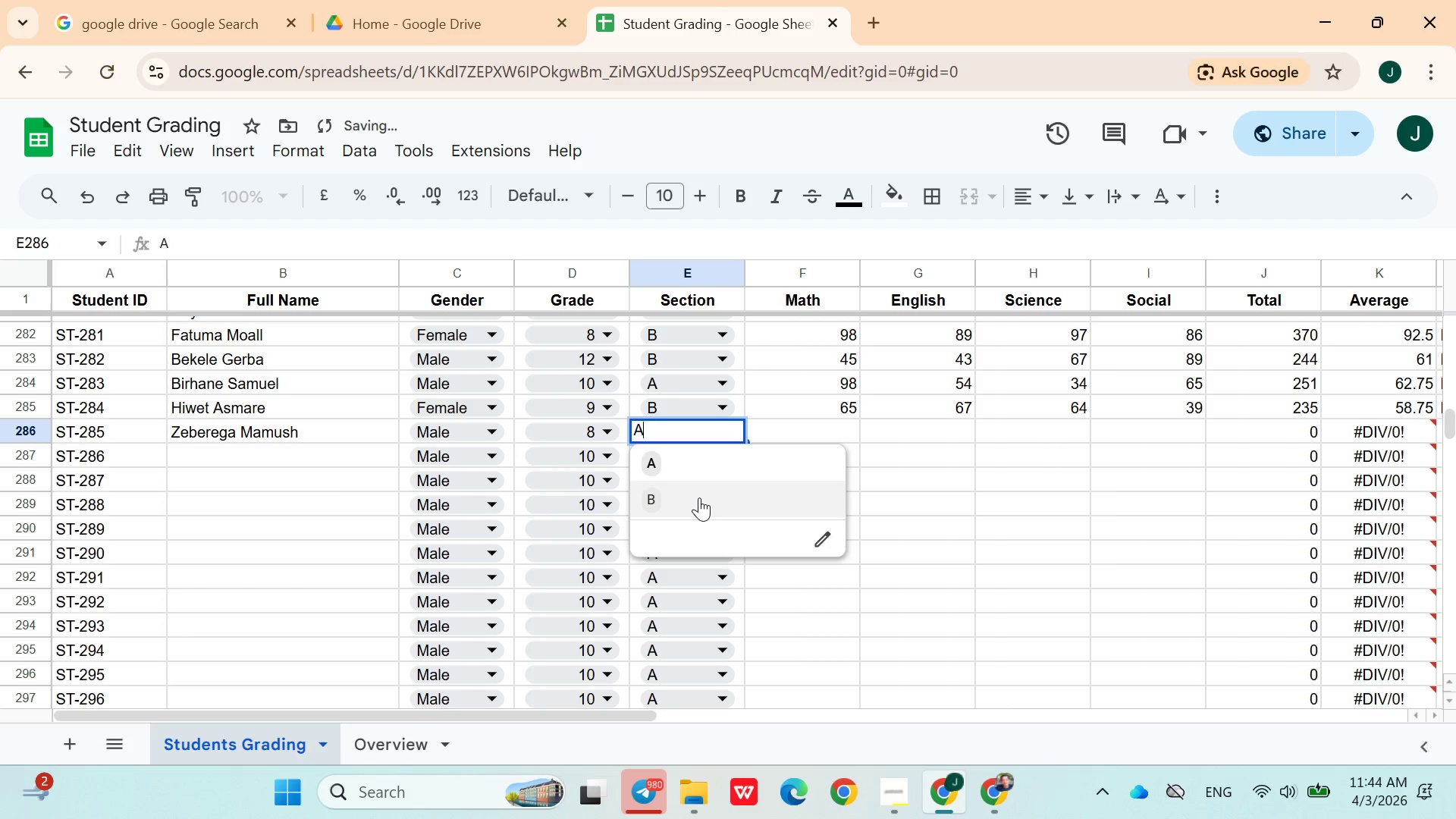 
left_click([698, 497])
 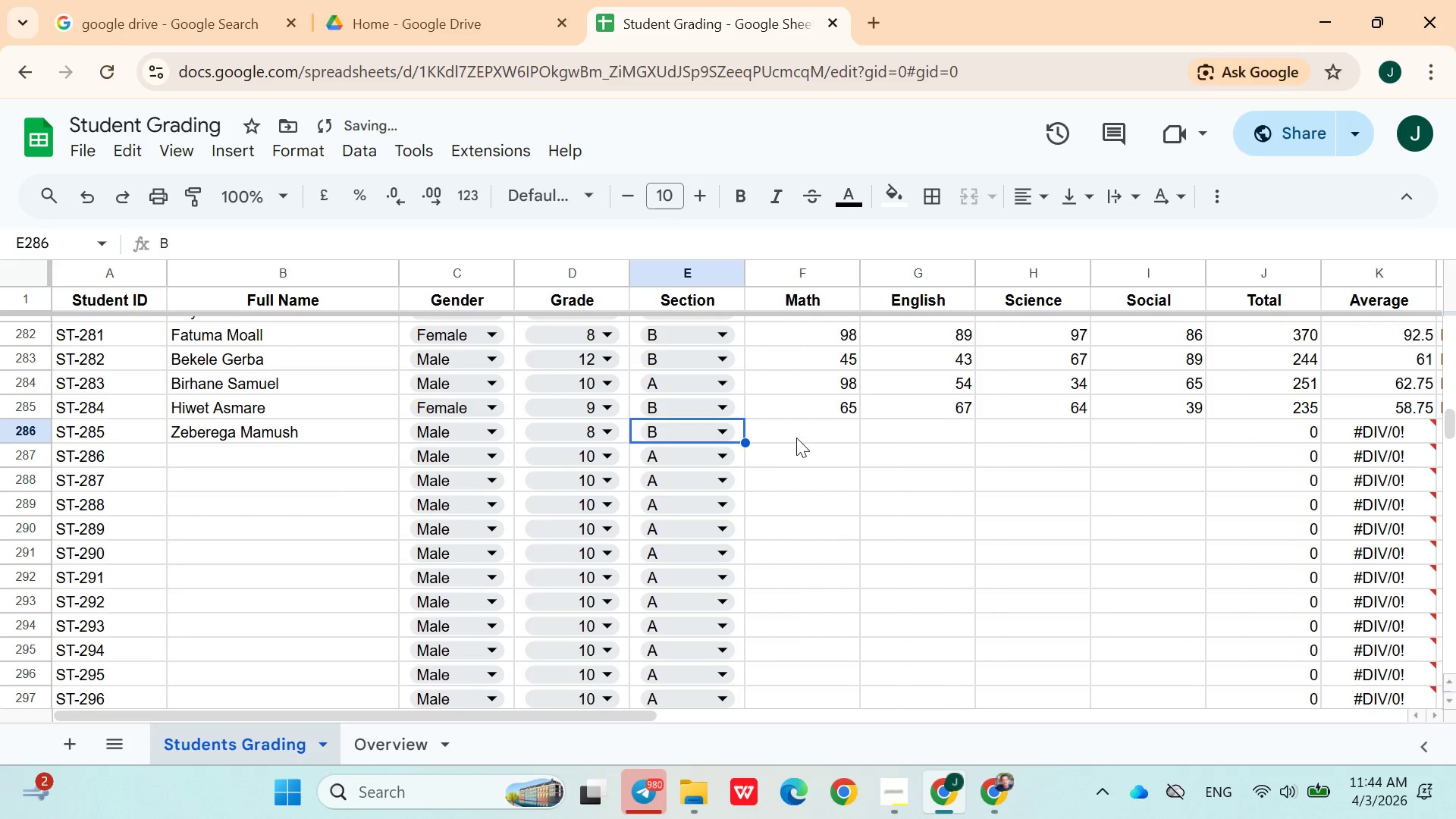 
left_click([799, 434])
 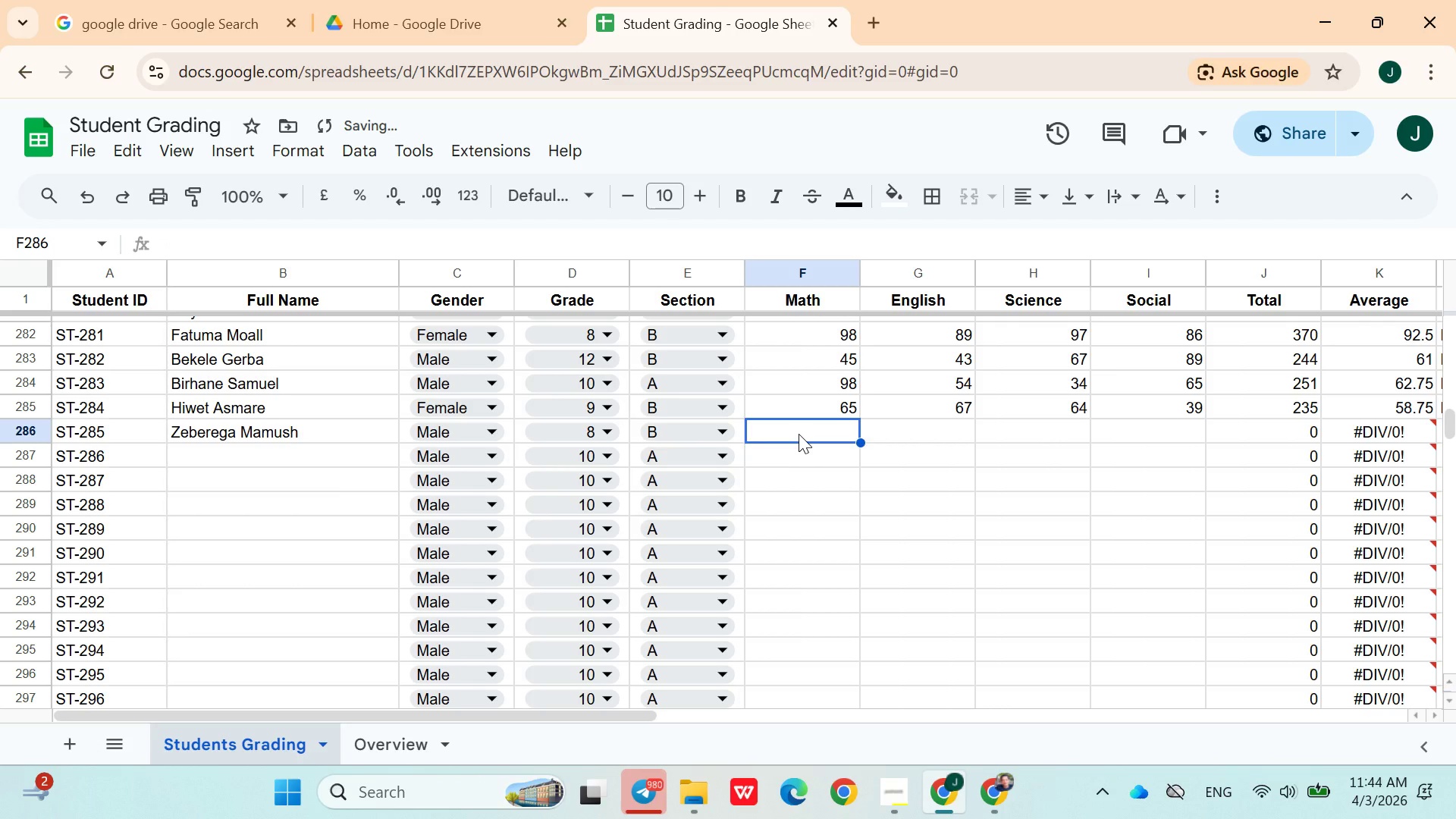 
type(43)
 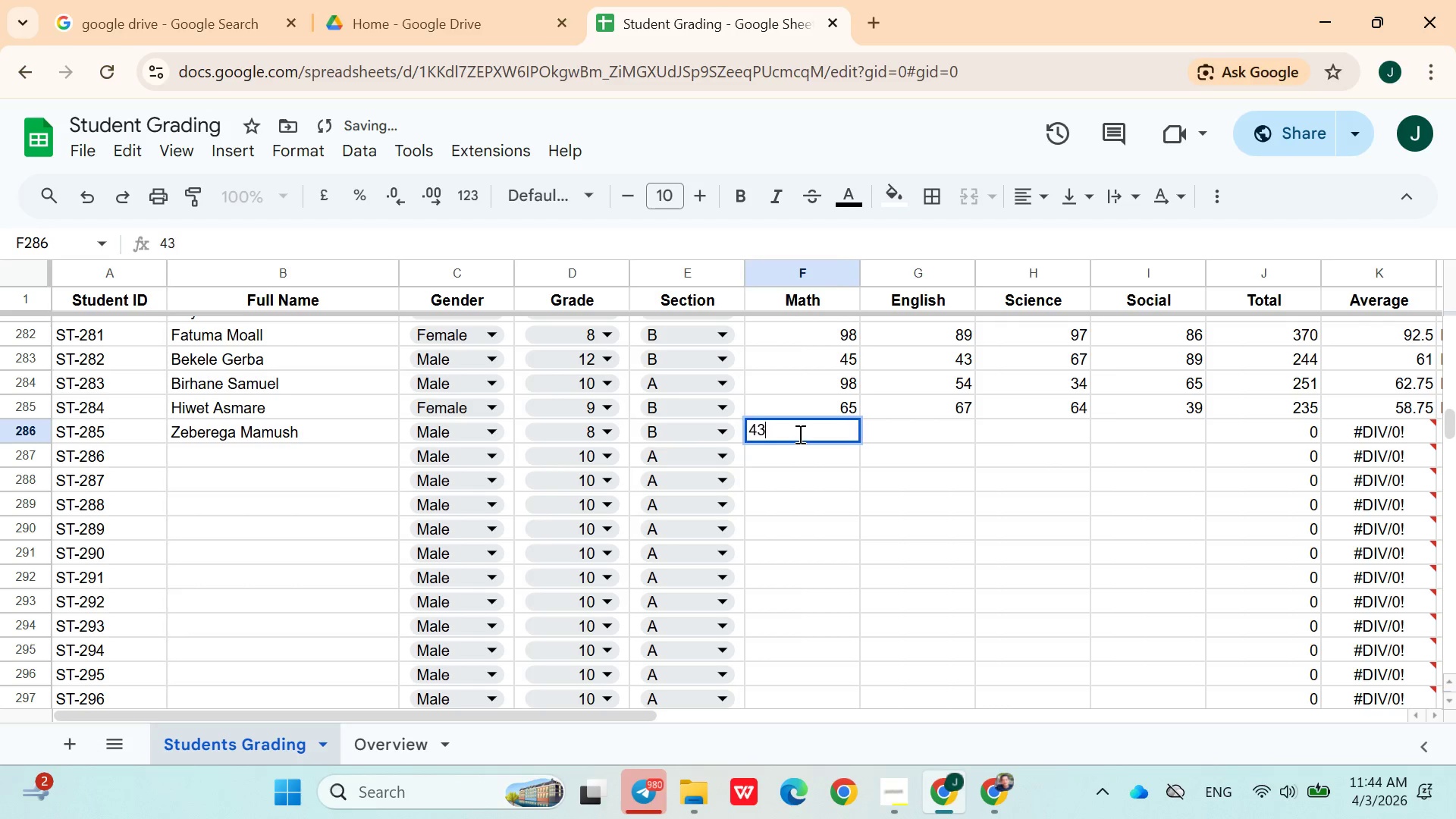 
key(ArrowRight)
 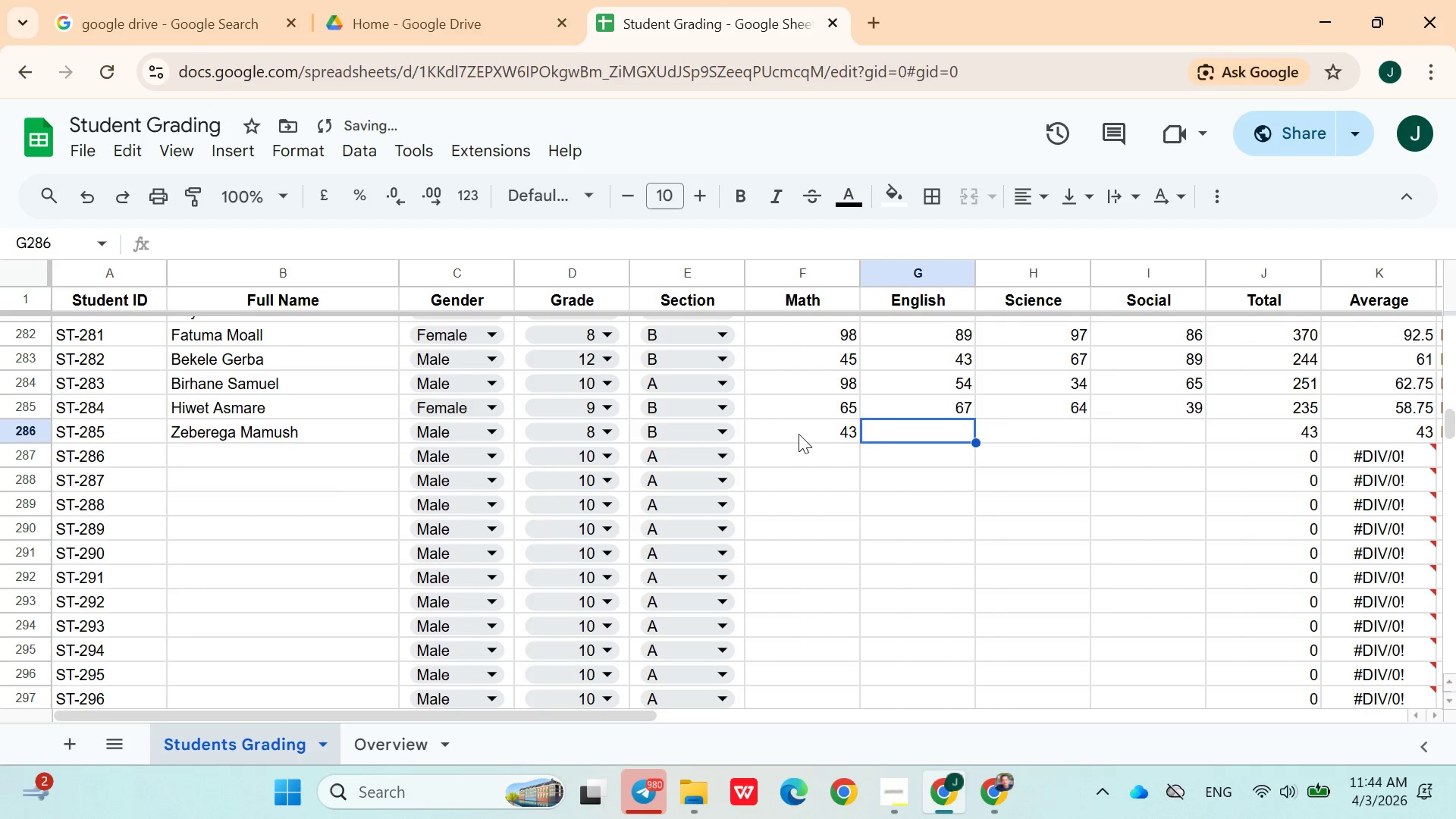 
type(56)
 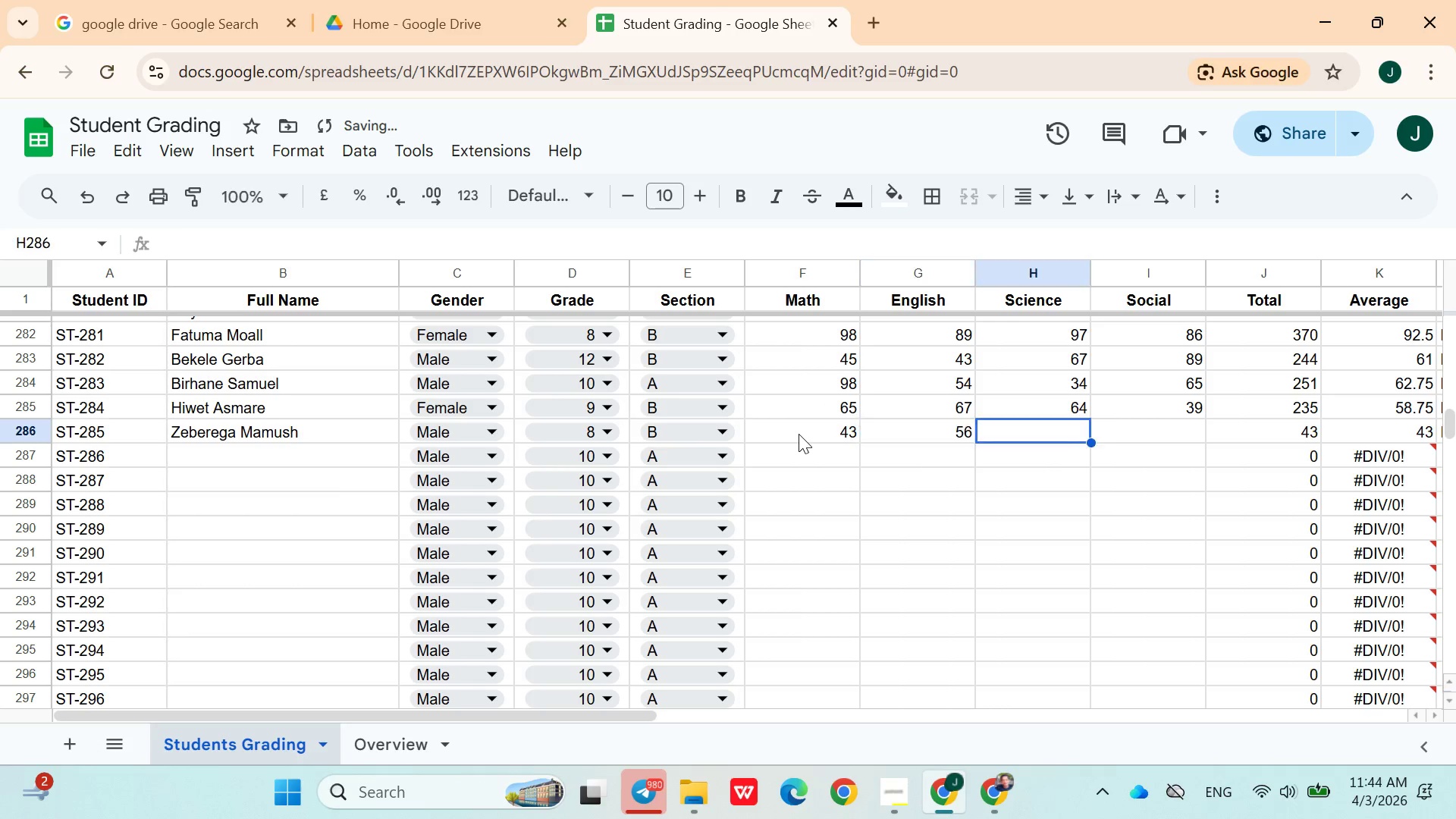 
key(ArrowRight)
 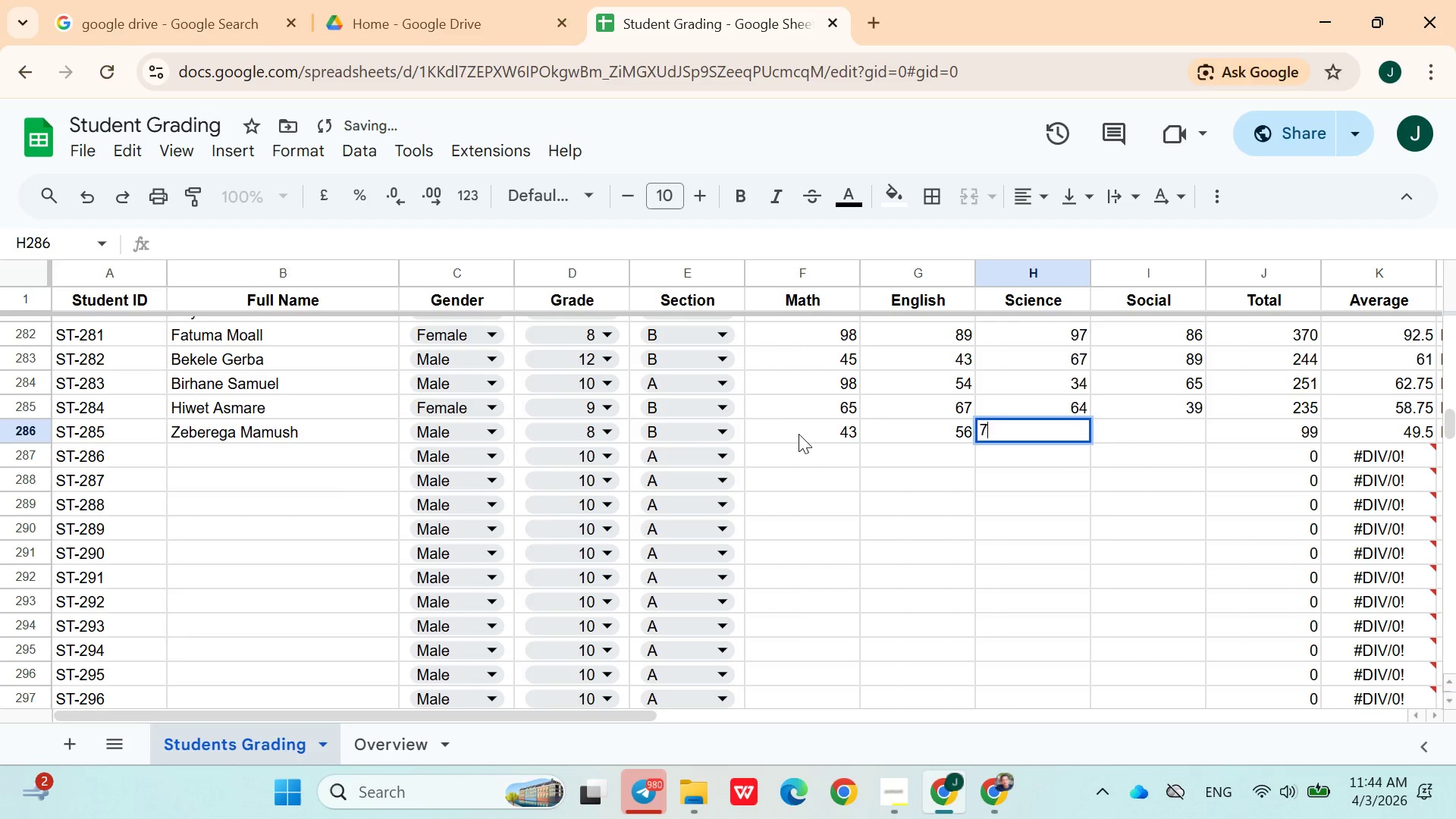 
type(78)
 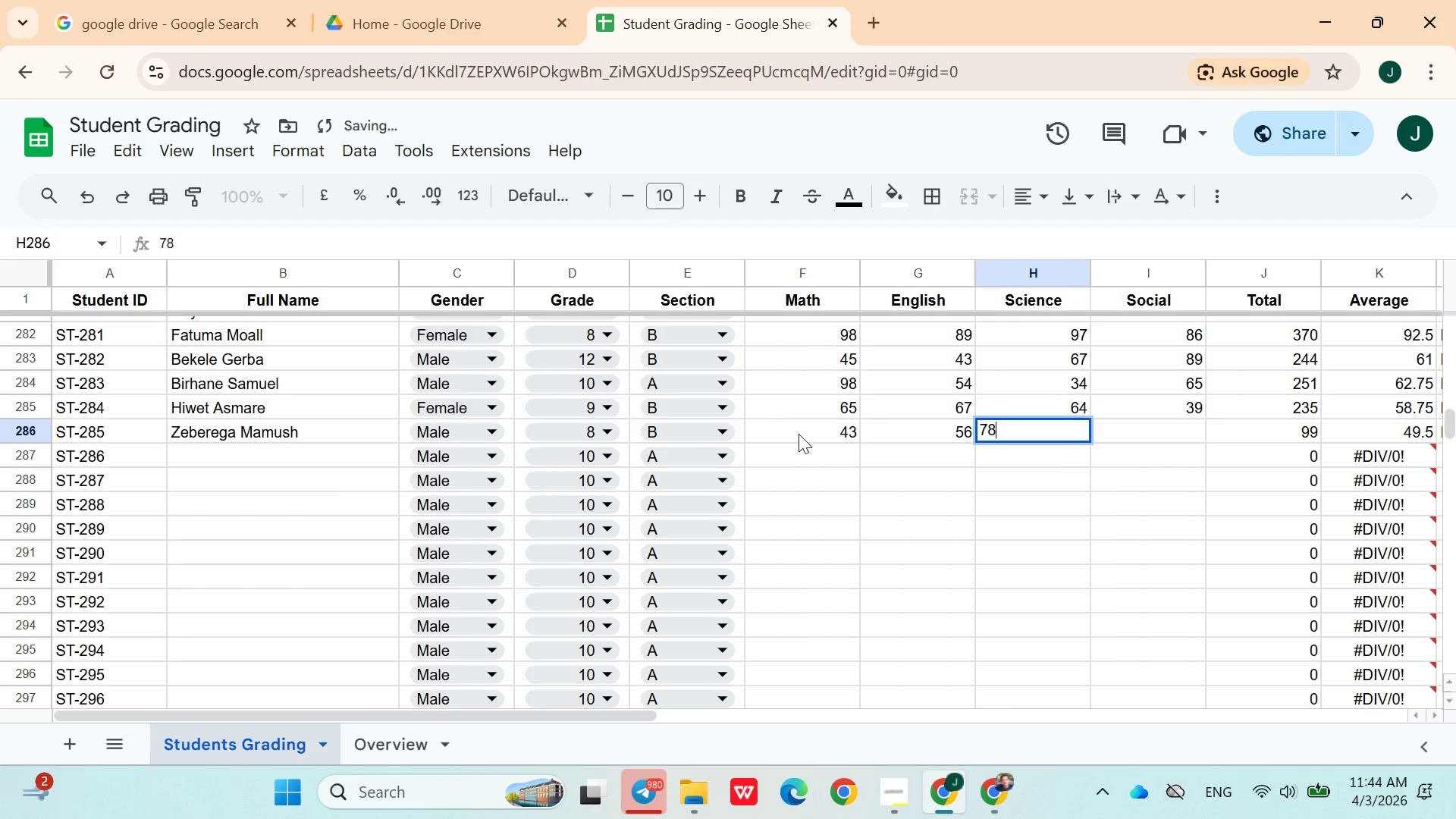 
key(ArrowRight)
 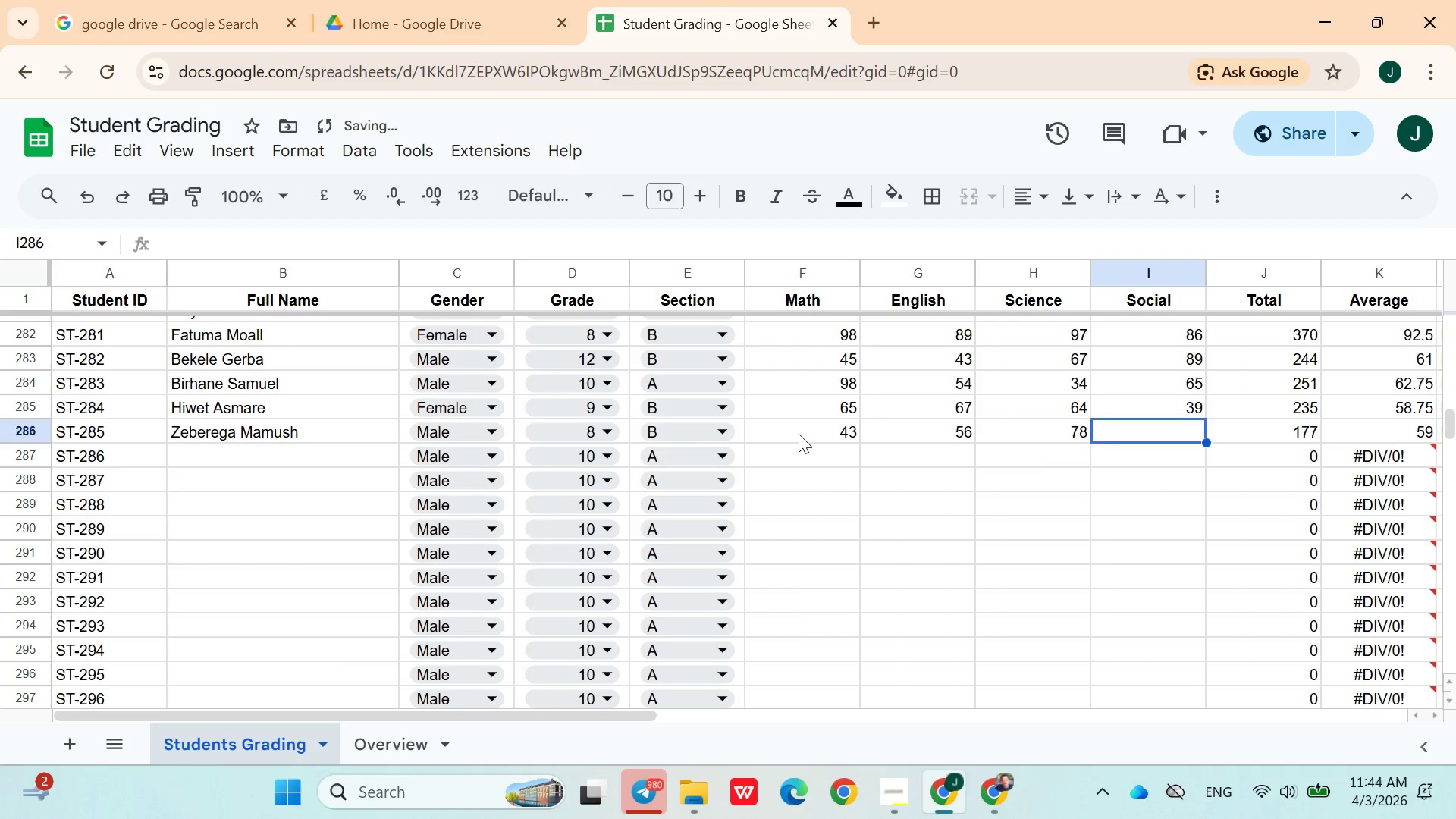 
key(ArrowDown)
 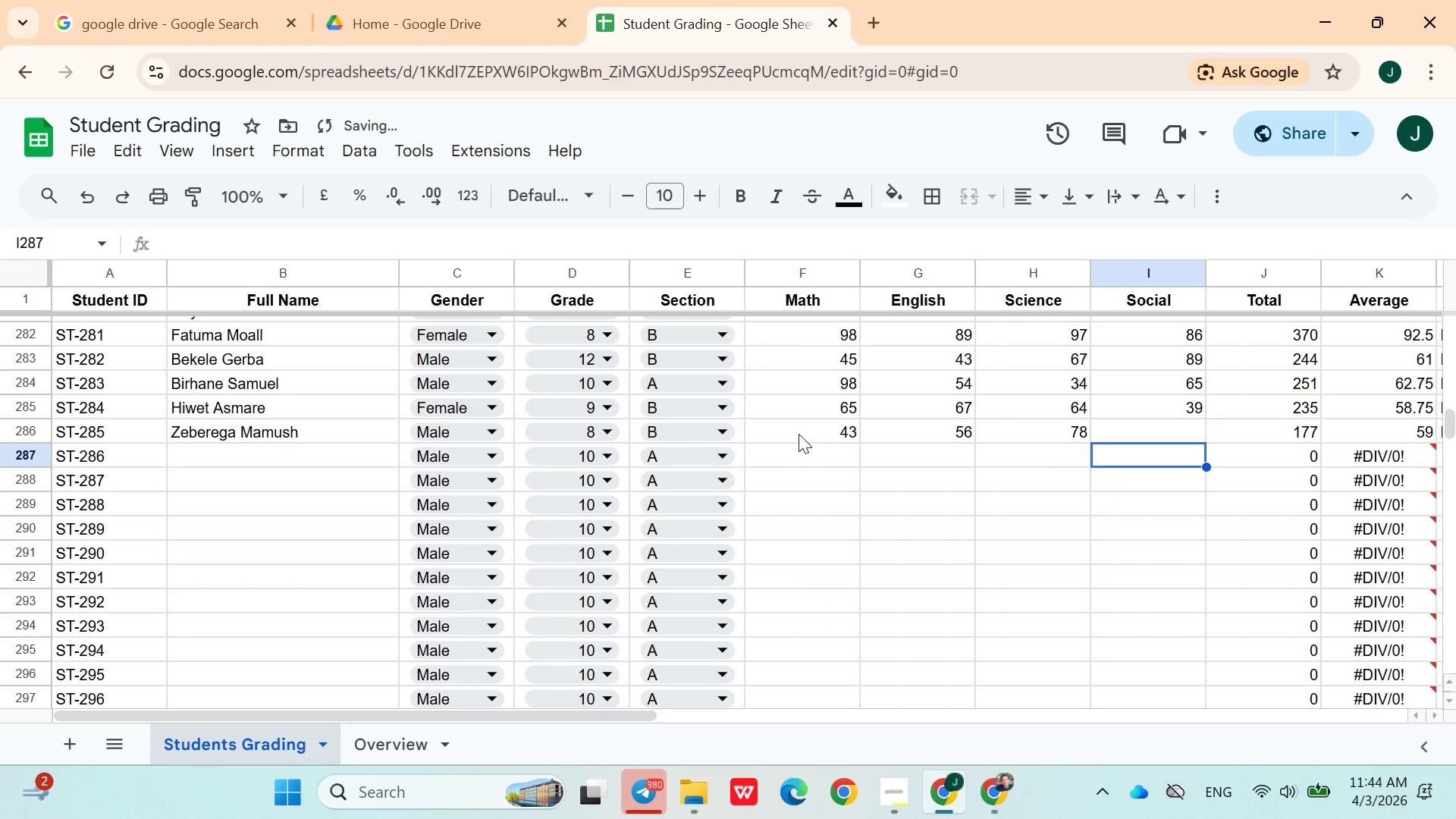 
key(ArrowUp)
 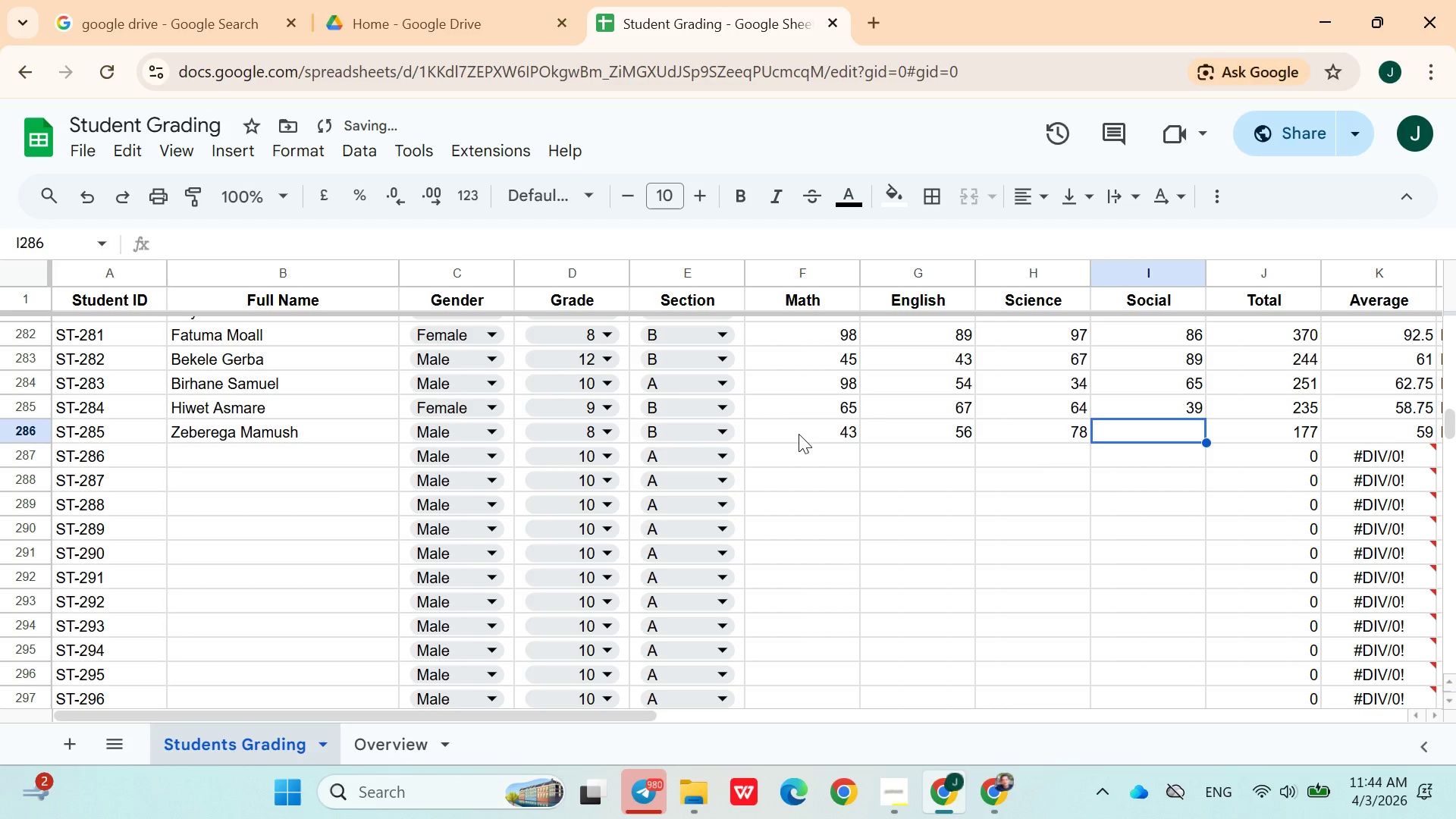 
type(23)
 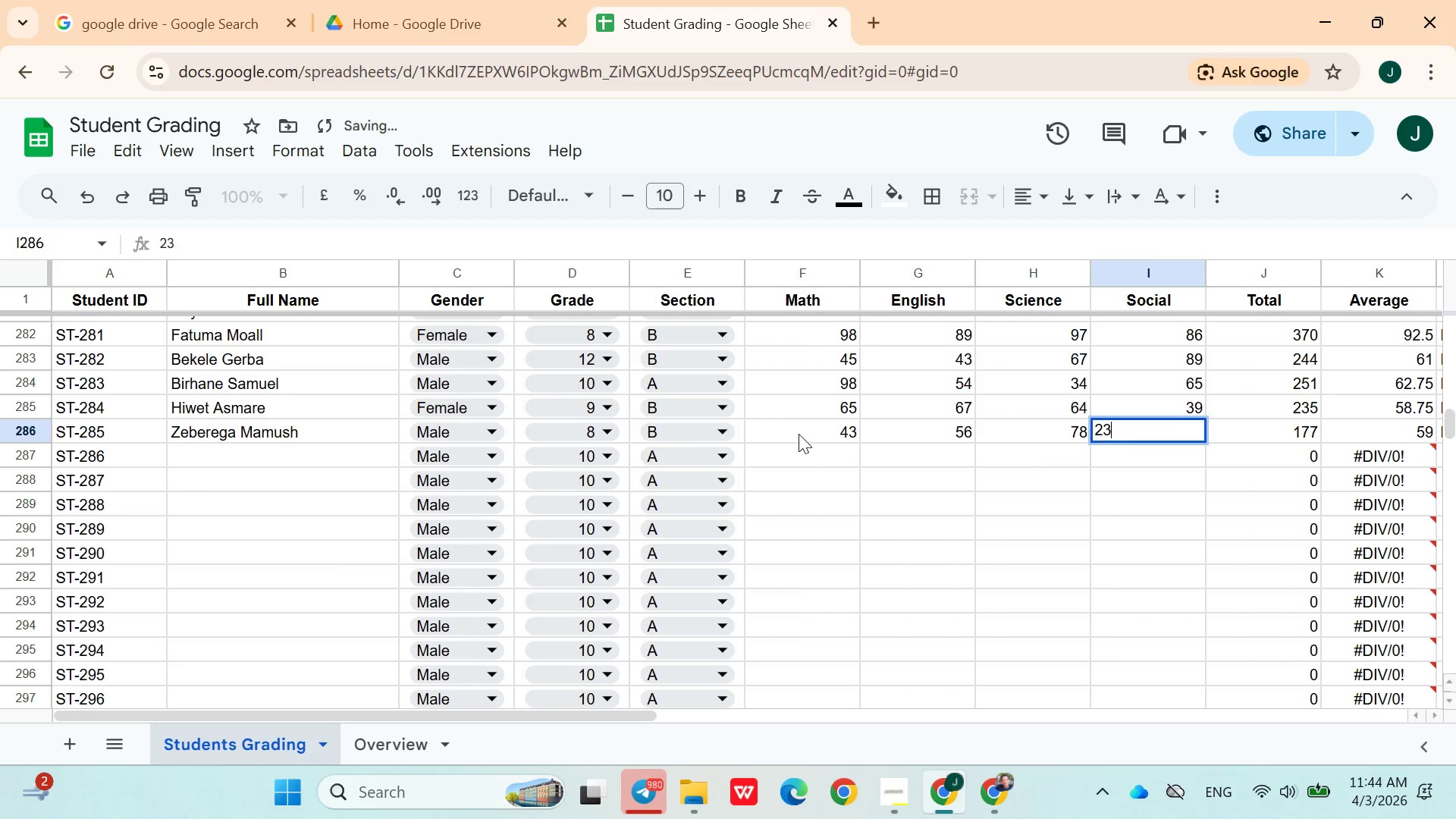 
key(ArrowDown)
 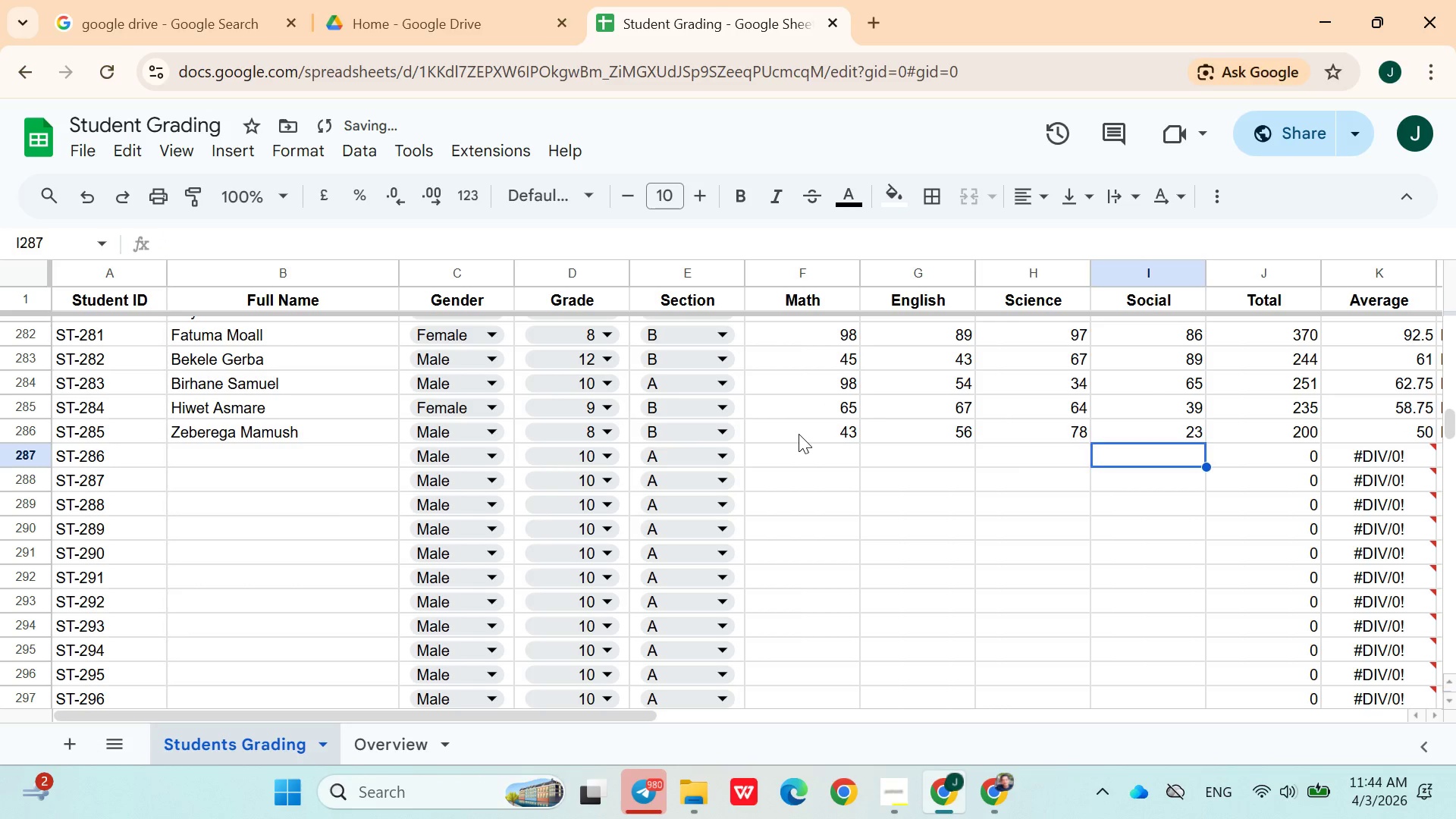 
hold_key(key=ArrowLeft, duration=0.8)
 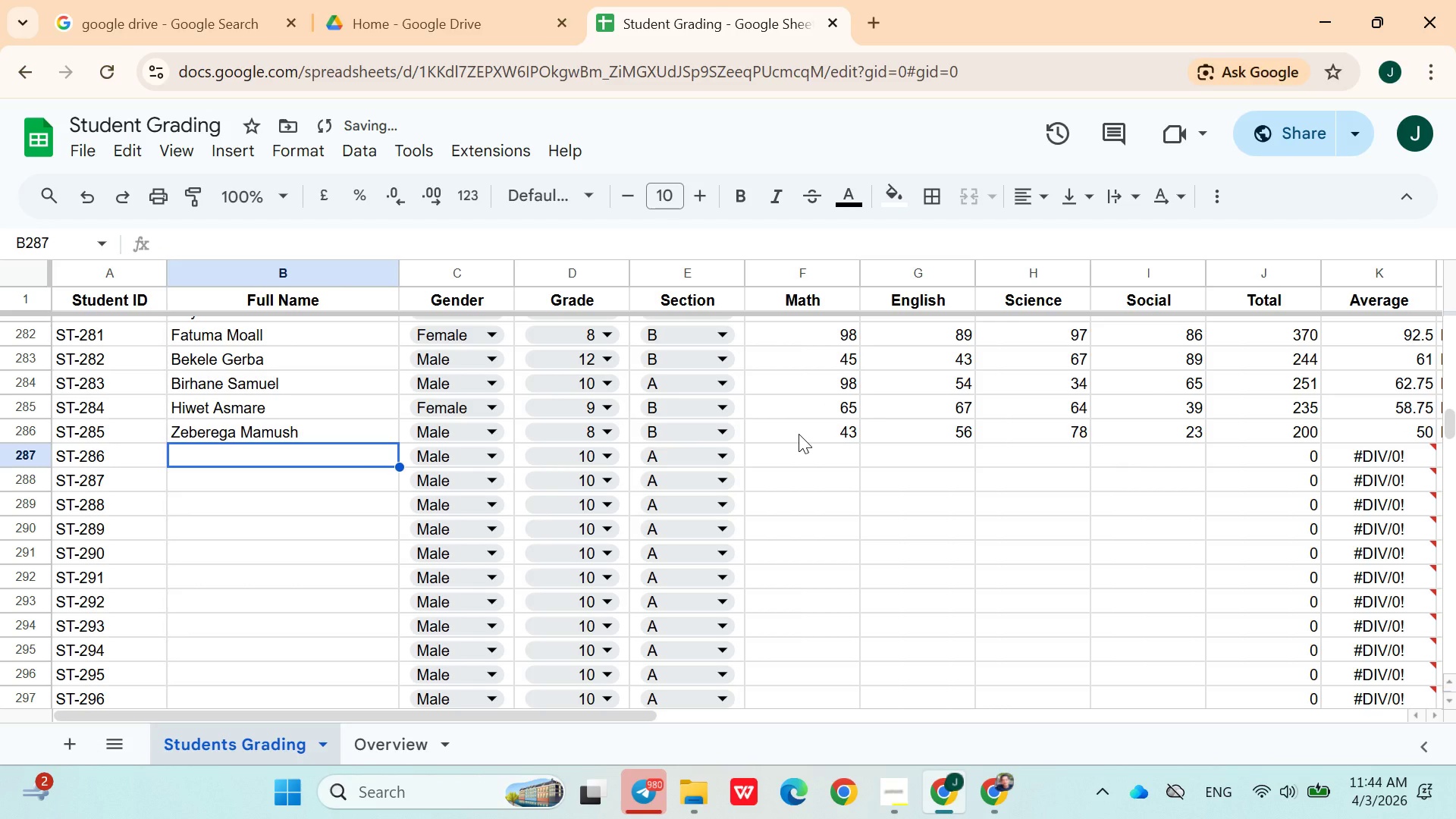 
key(ArrowRight)
 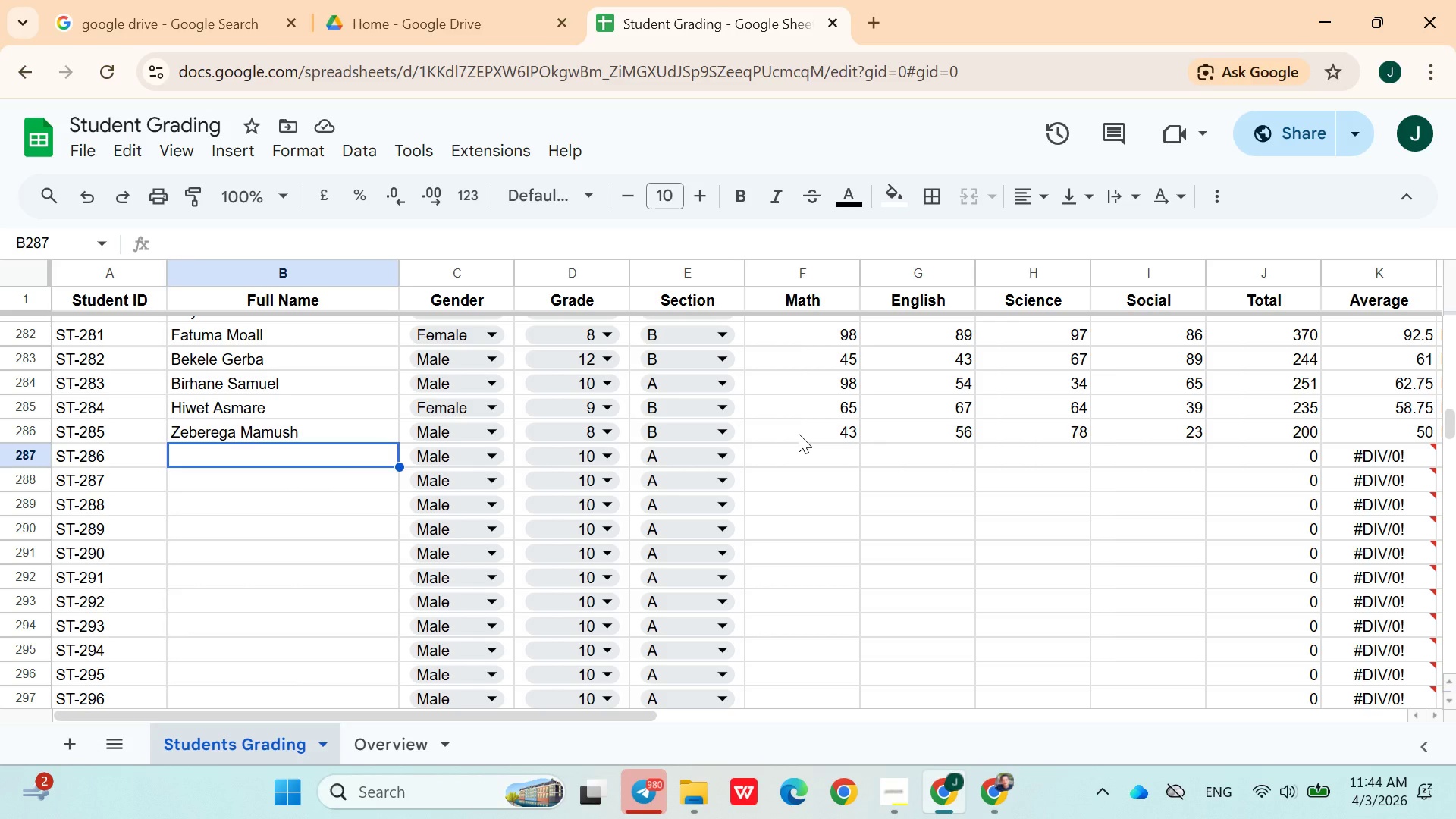 
wait(6.14)
 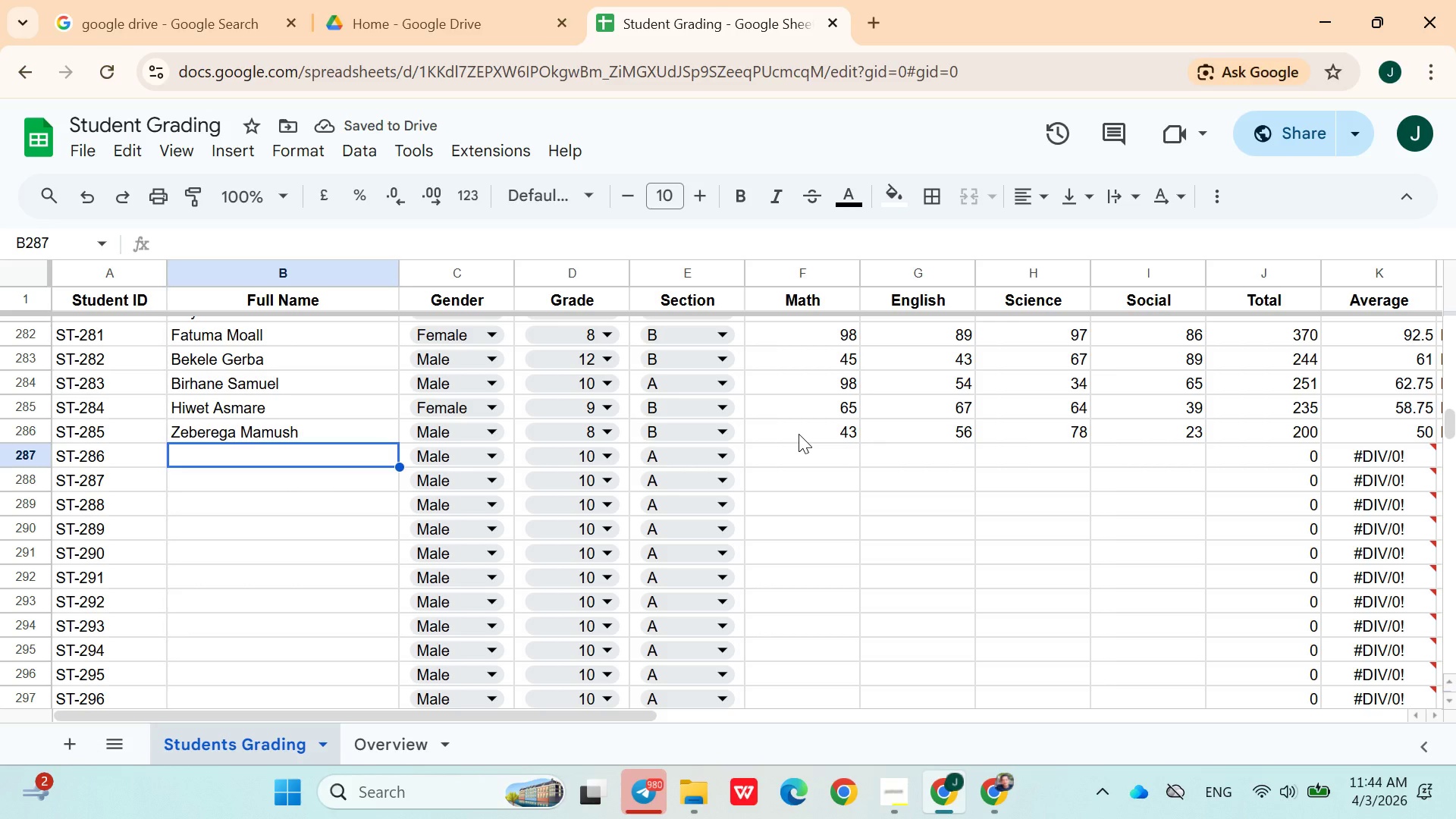 
type(Hanan Tarik)
 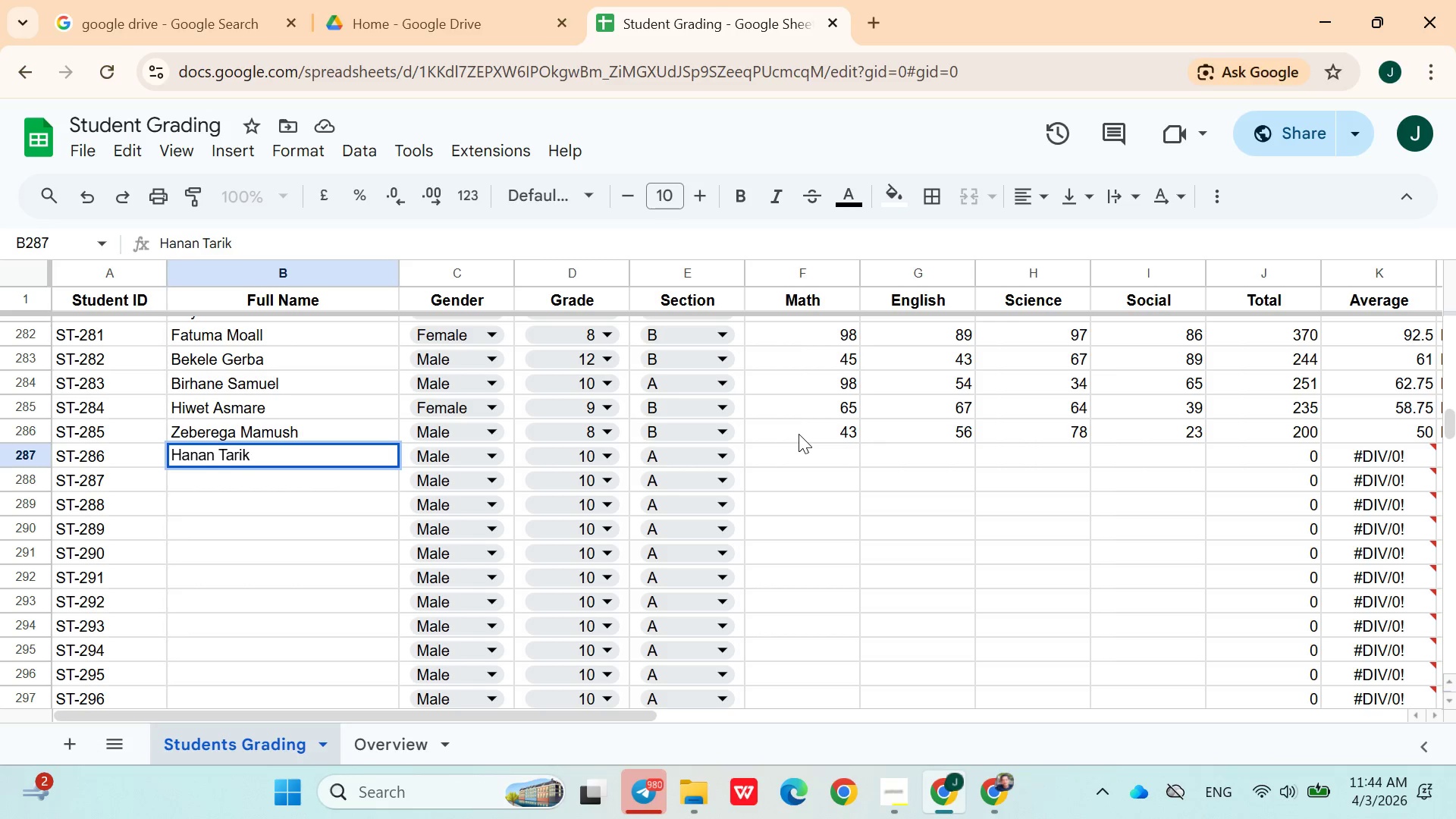 
left_click([486, 453])
 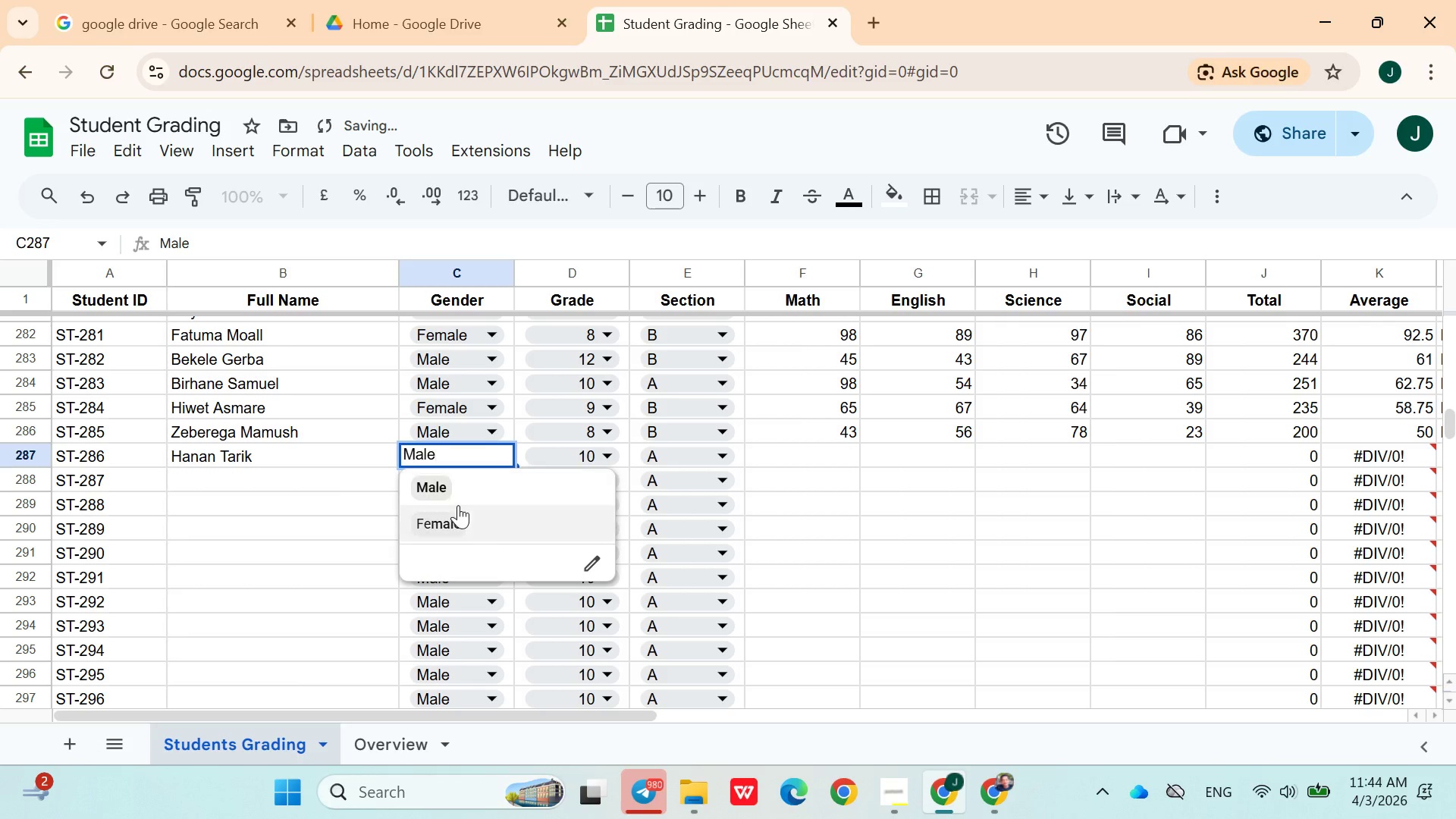 
left_click([456, 516])
 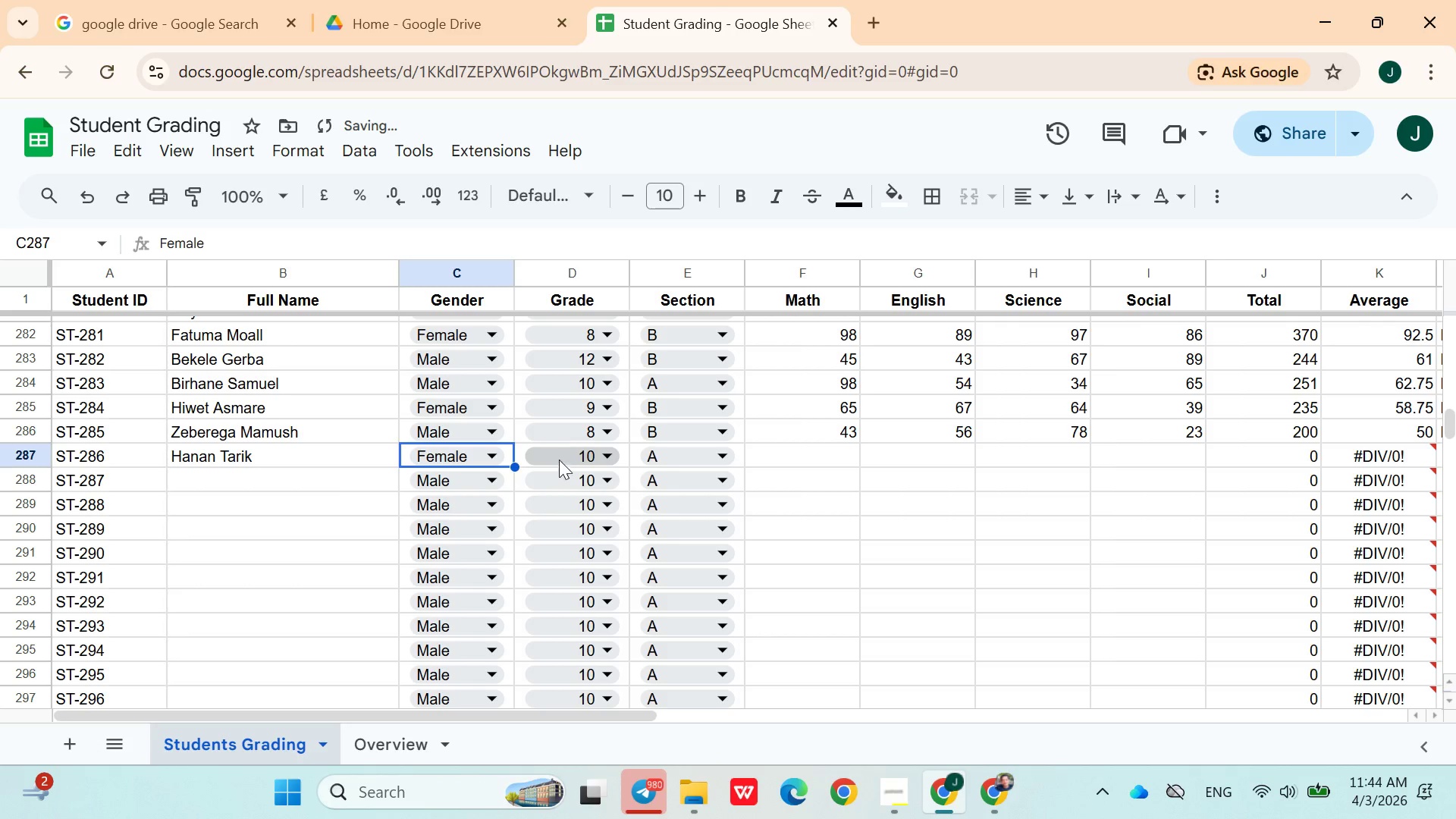 
left_click([563, 459])
 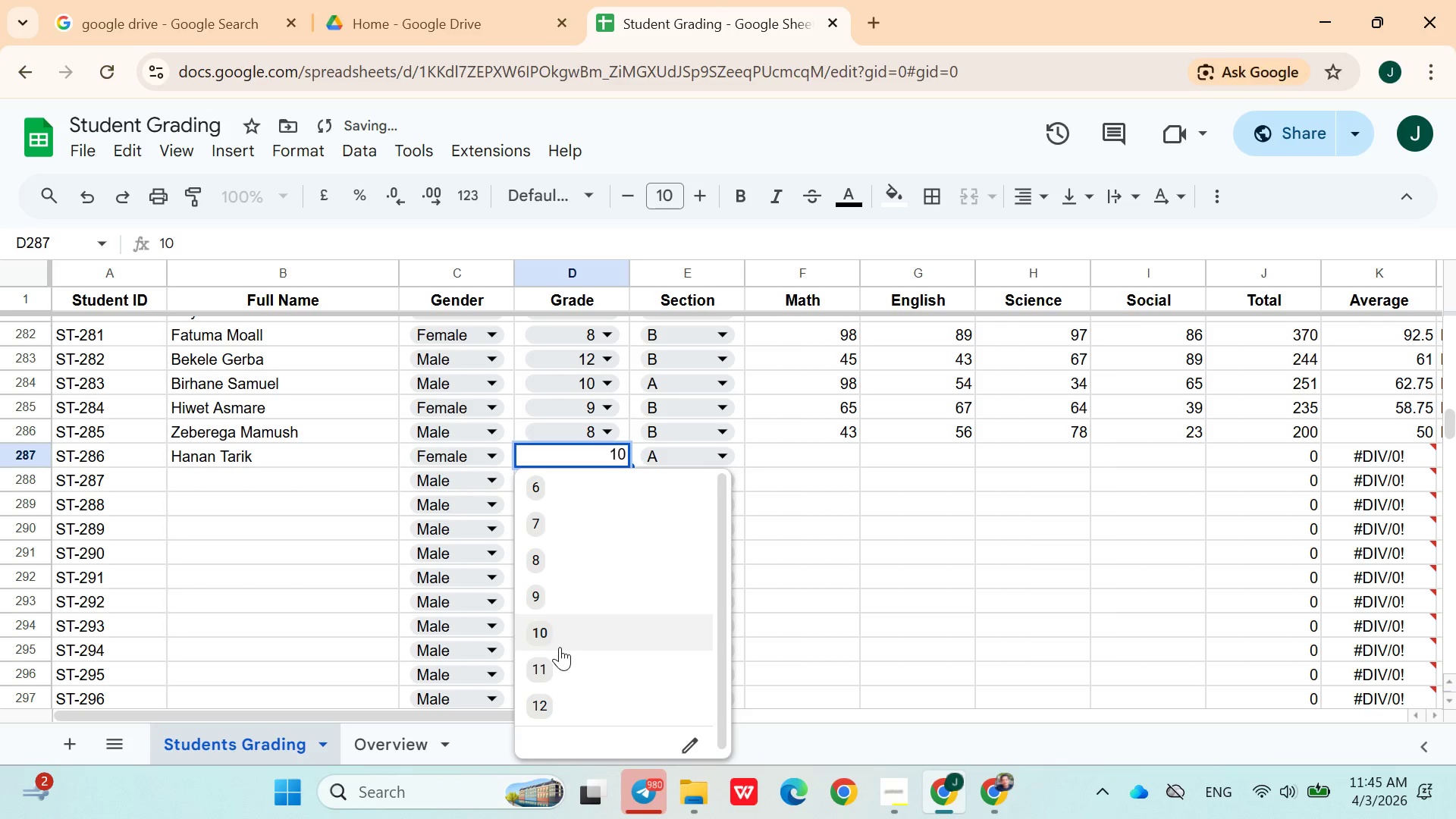 
left_click([556, 692])
 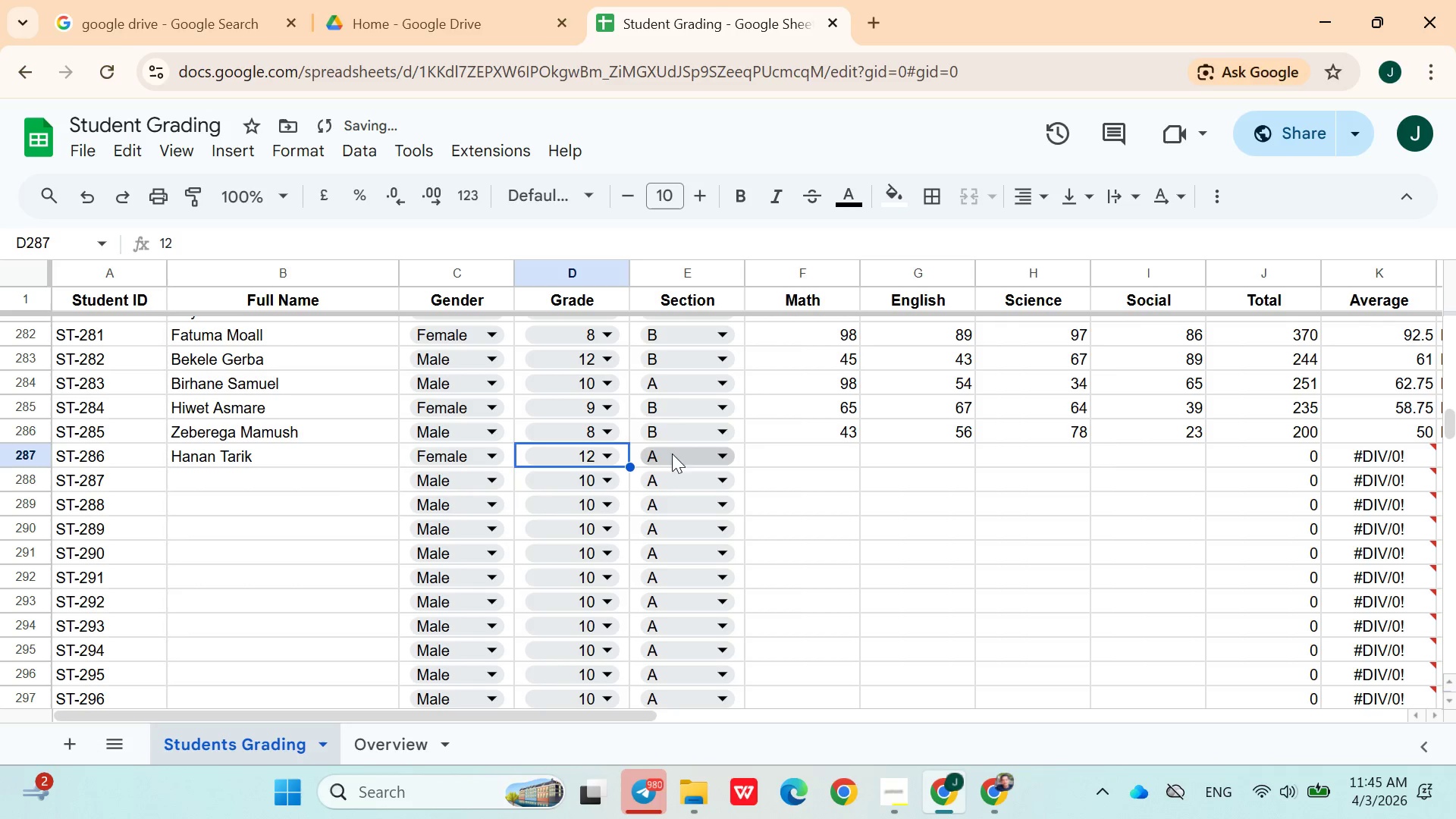 
left_click([676, 445])
 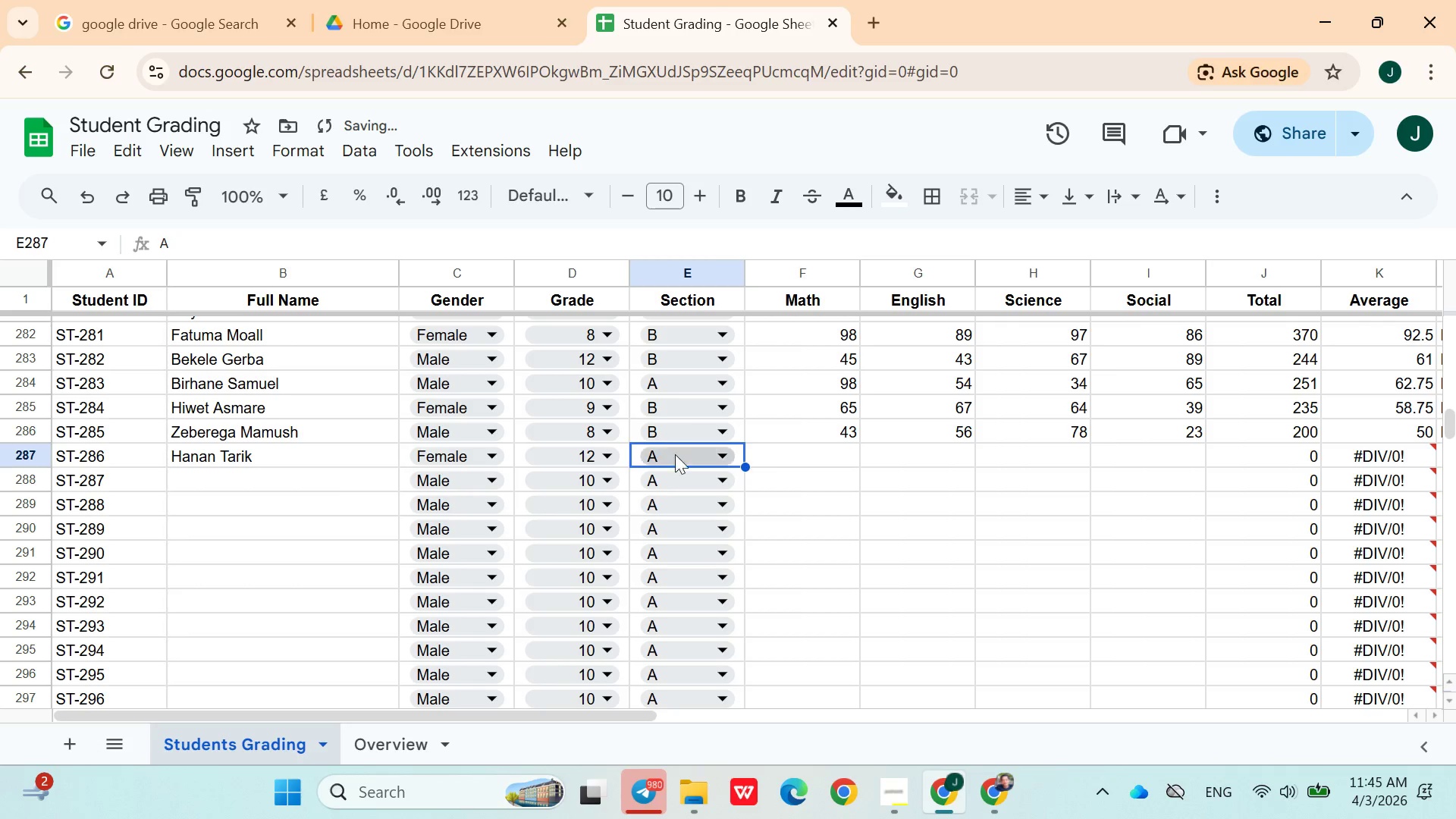 
left_click([674, 460])
 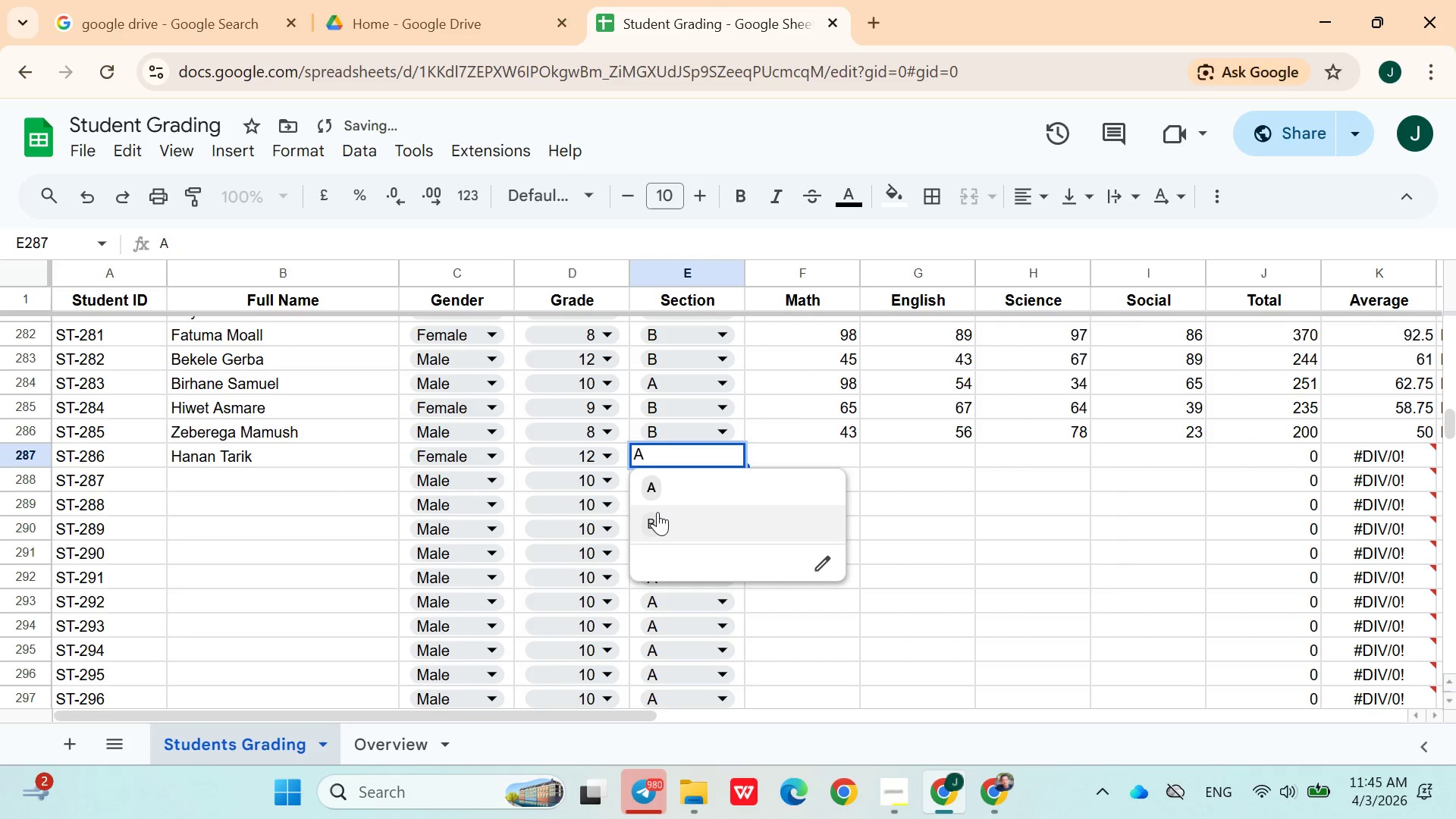 
left_click([657, 513])
 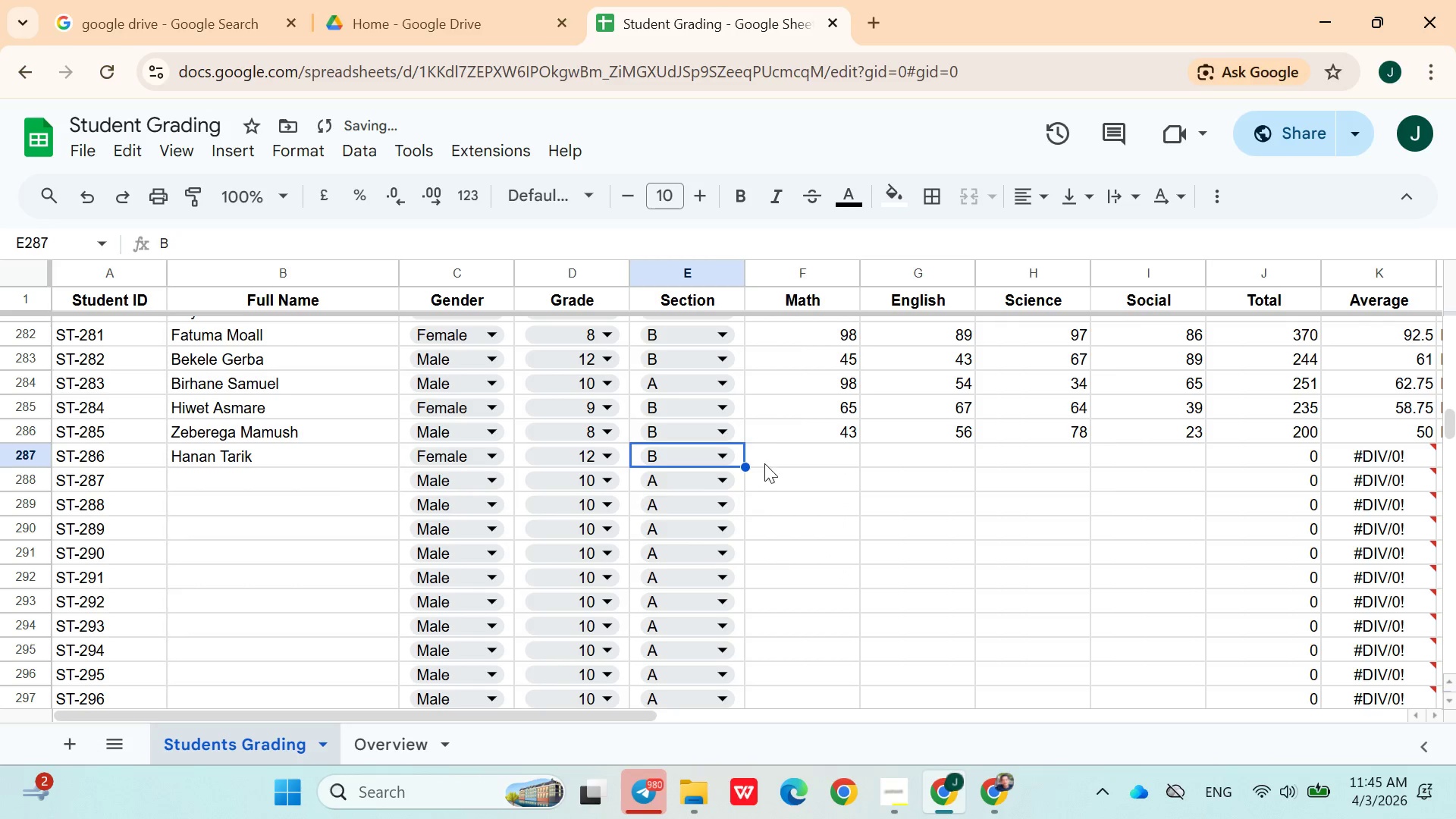 
left_click([777, 456])
 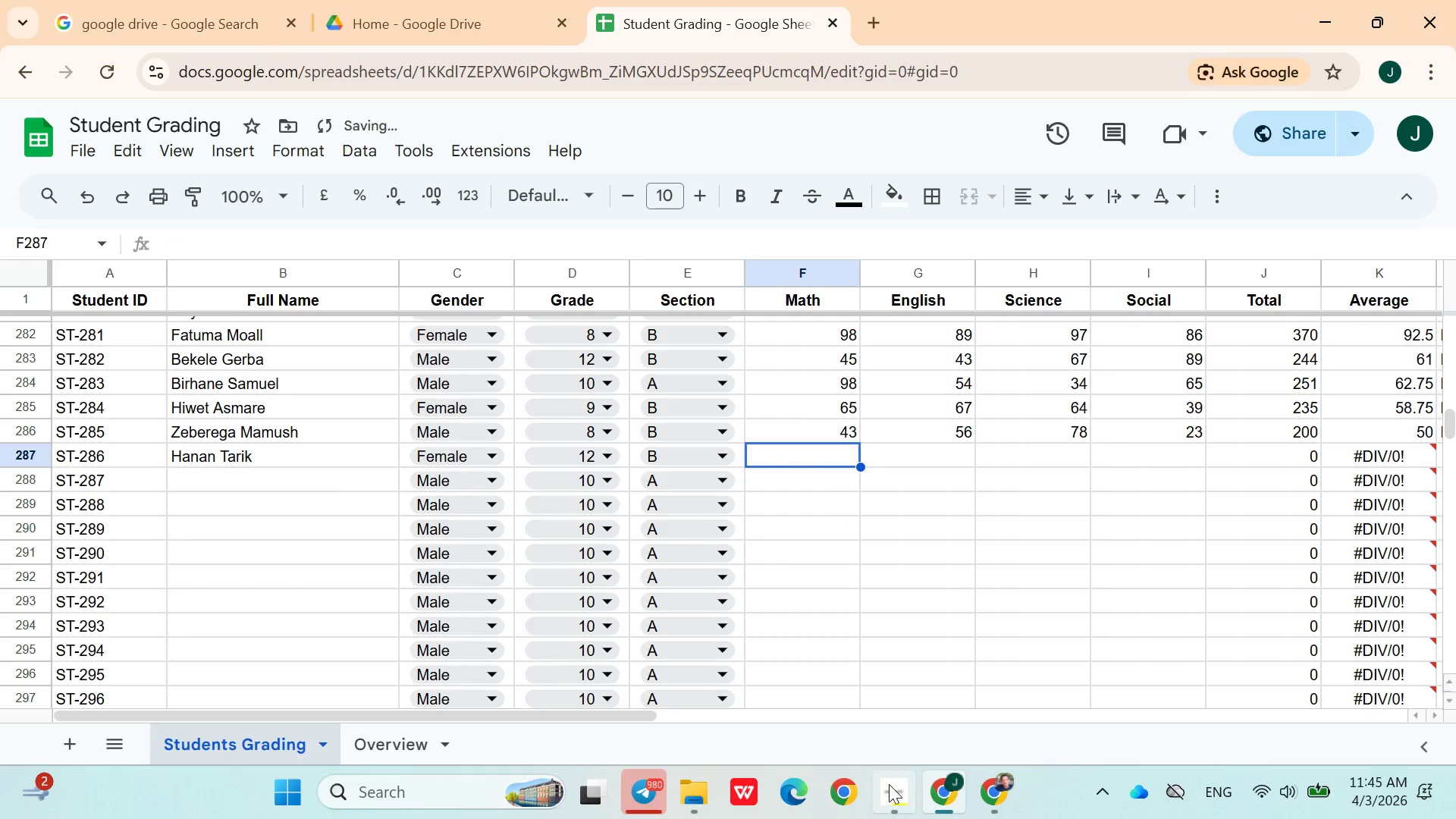 
left_click([891, 787])